 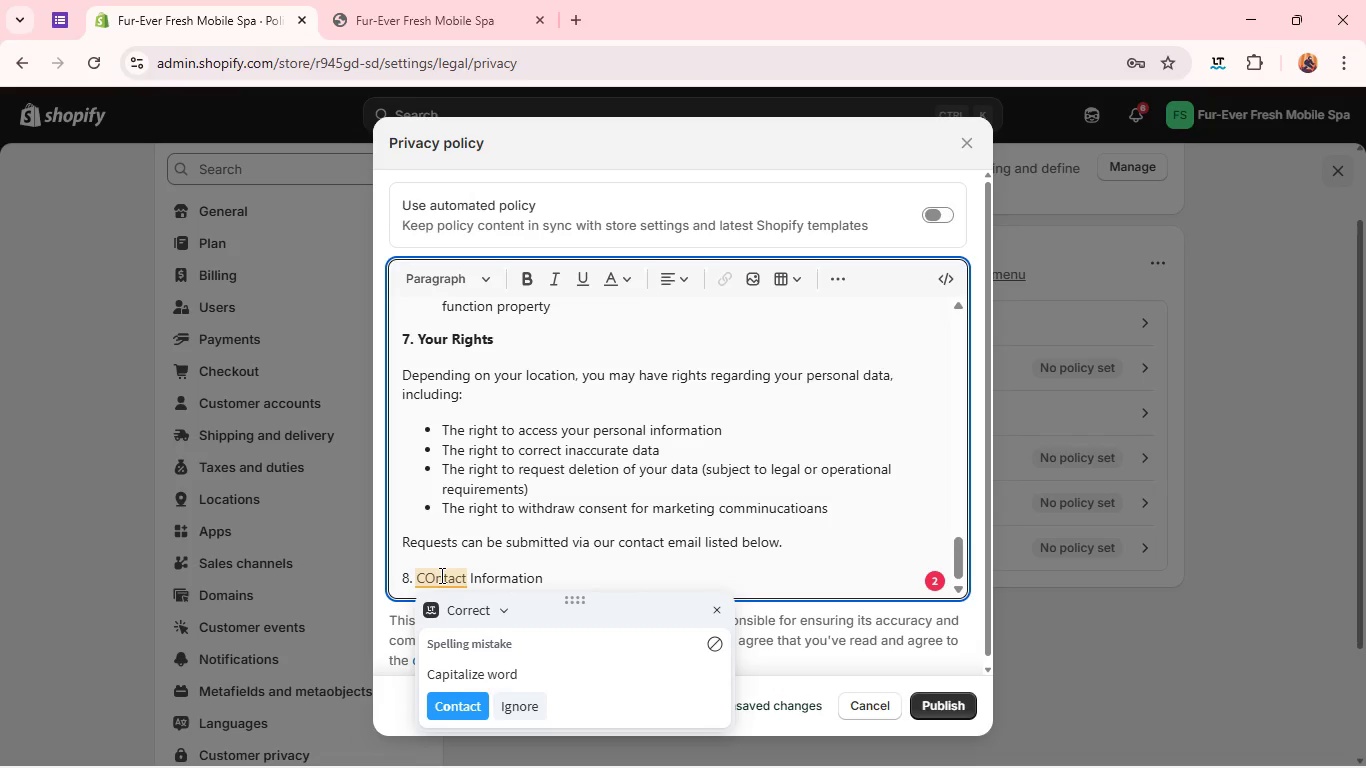 
left_click([444, 711])
 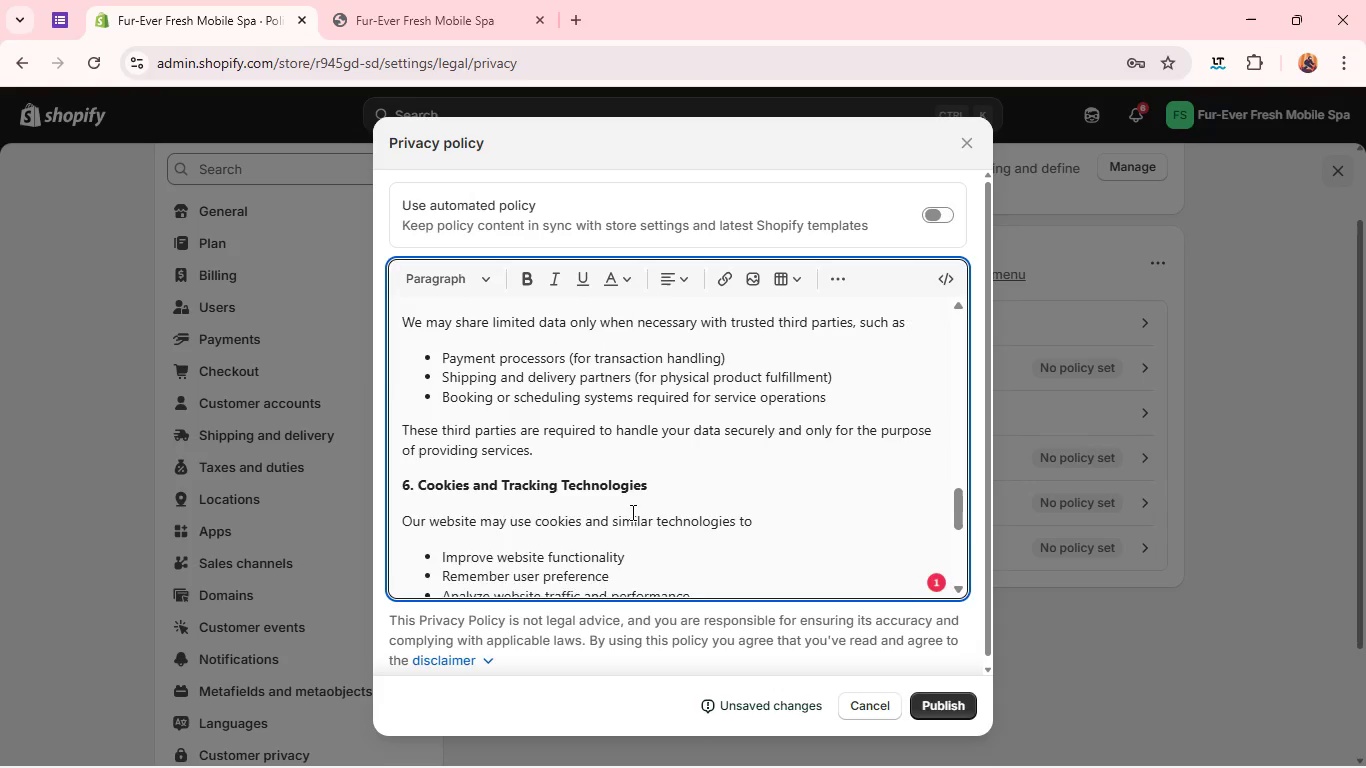 
wait(13.59)
 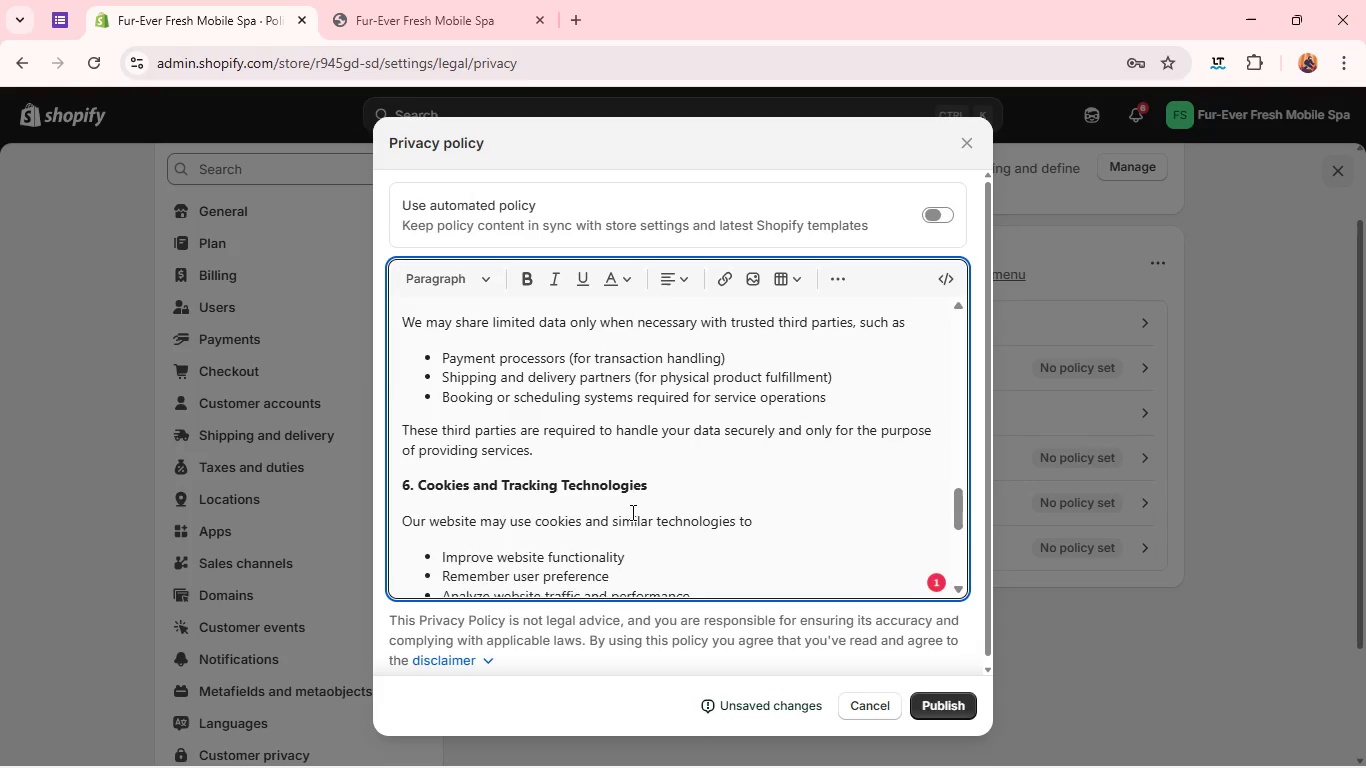 
double_click([513, 468])
 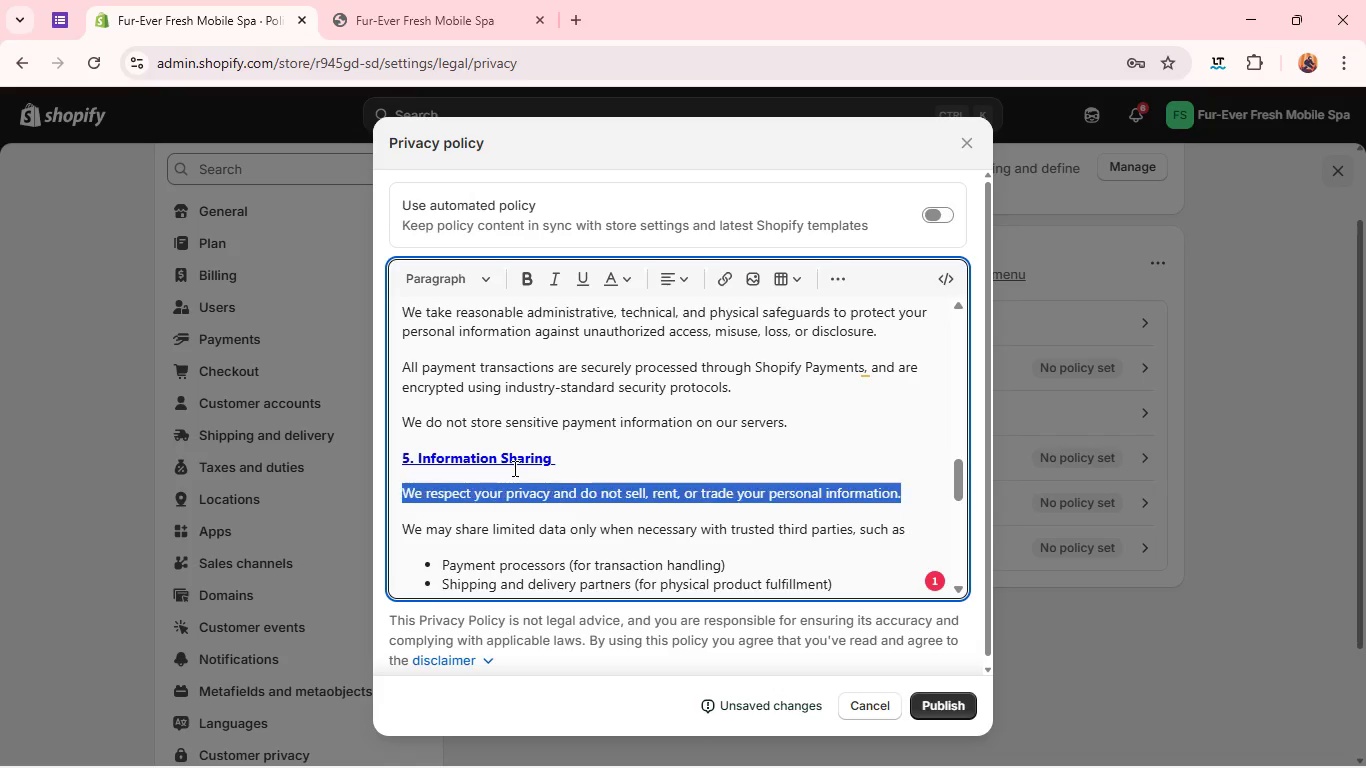 
triple_click([513, 468])
 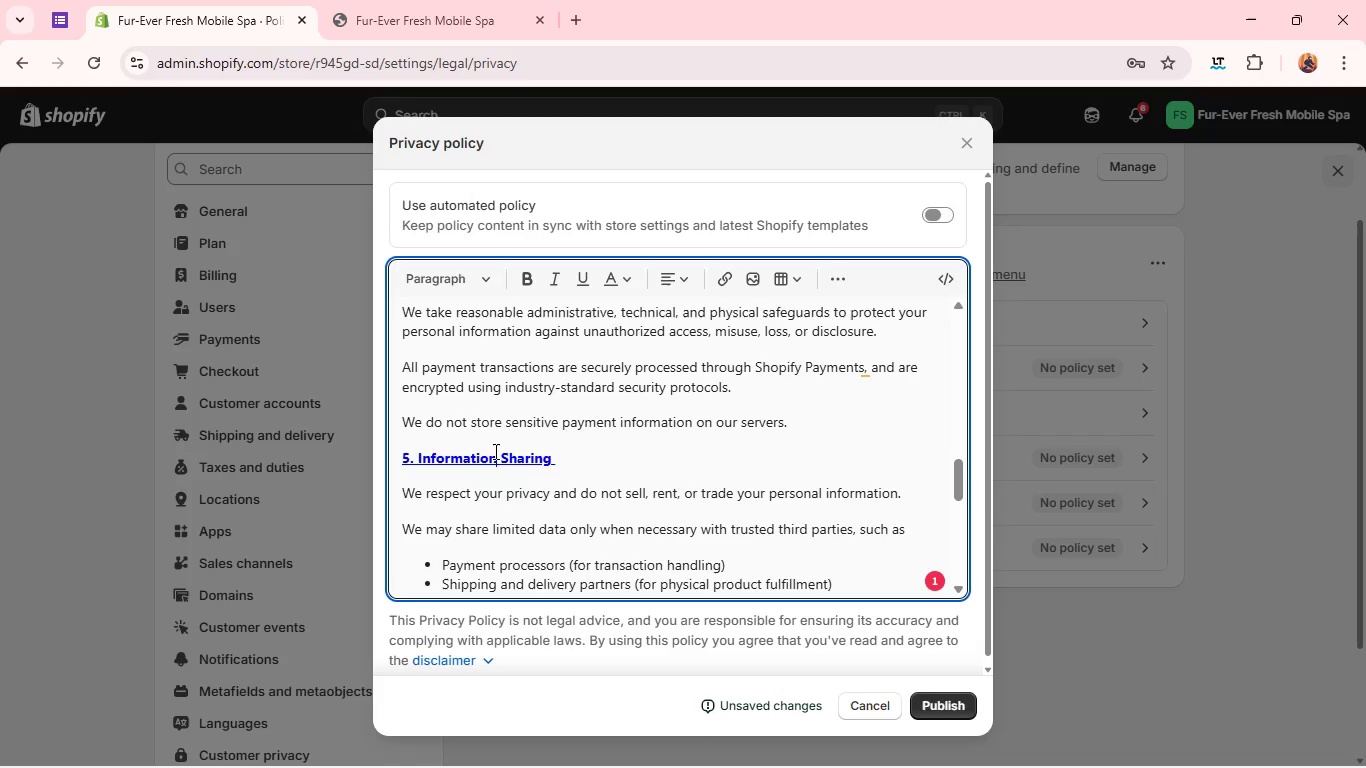 
double_click([494, 451])
 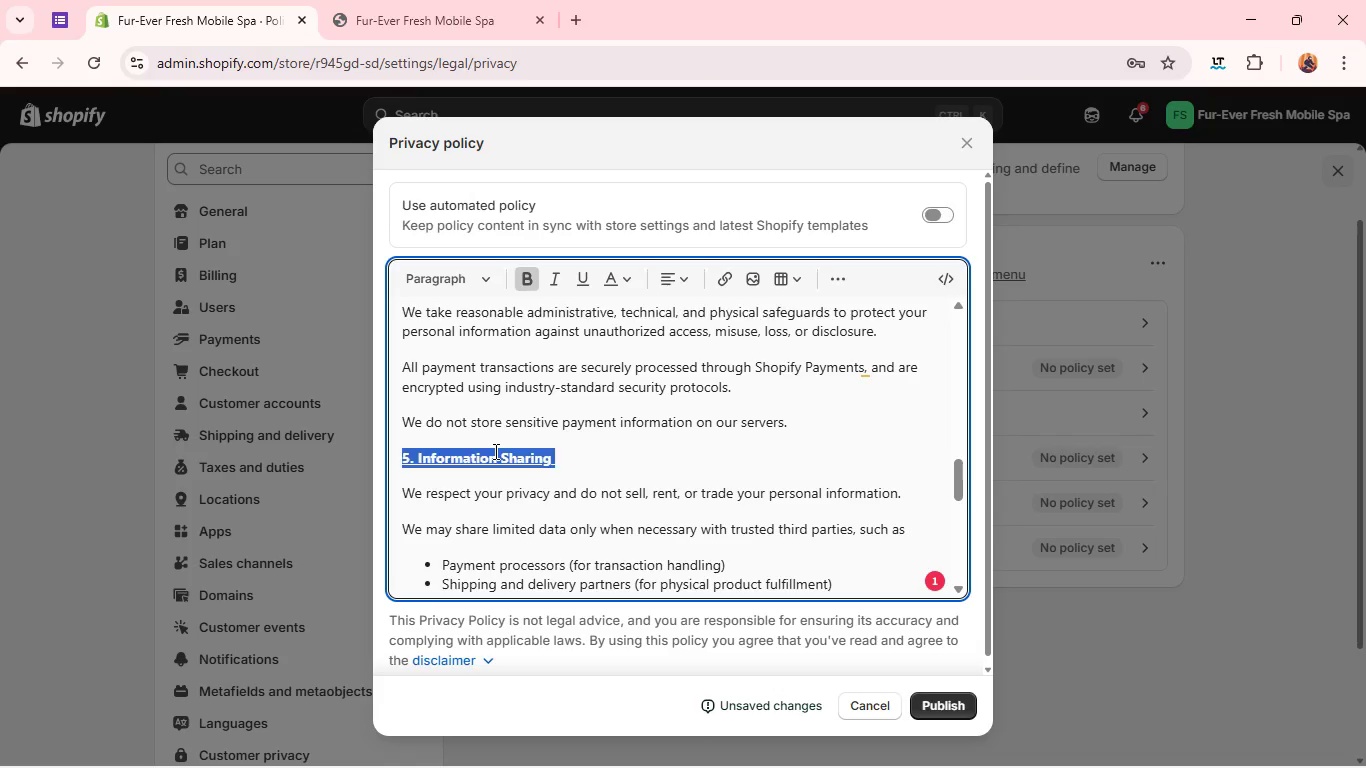 
triple_click([494, 451])
 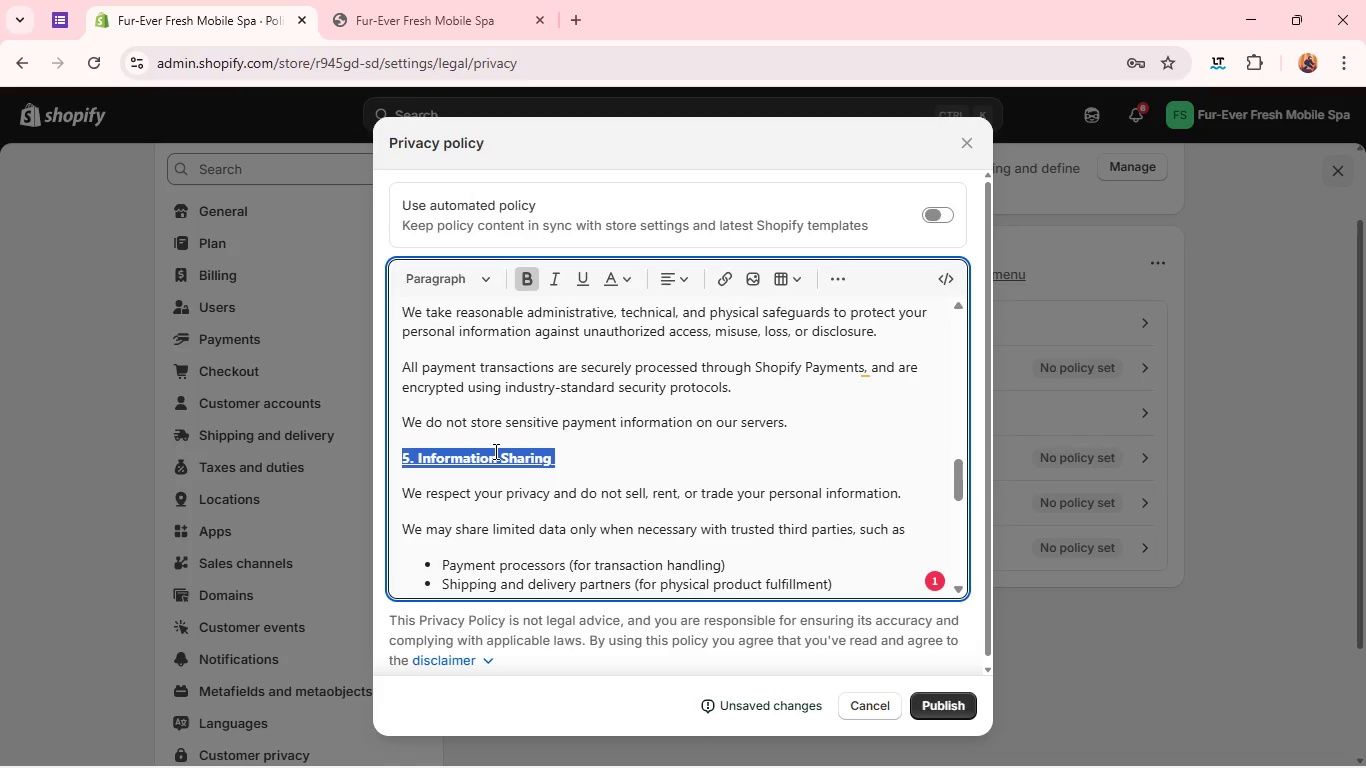 
triple_click([494, 451])
 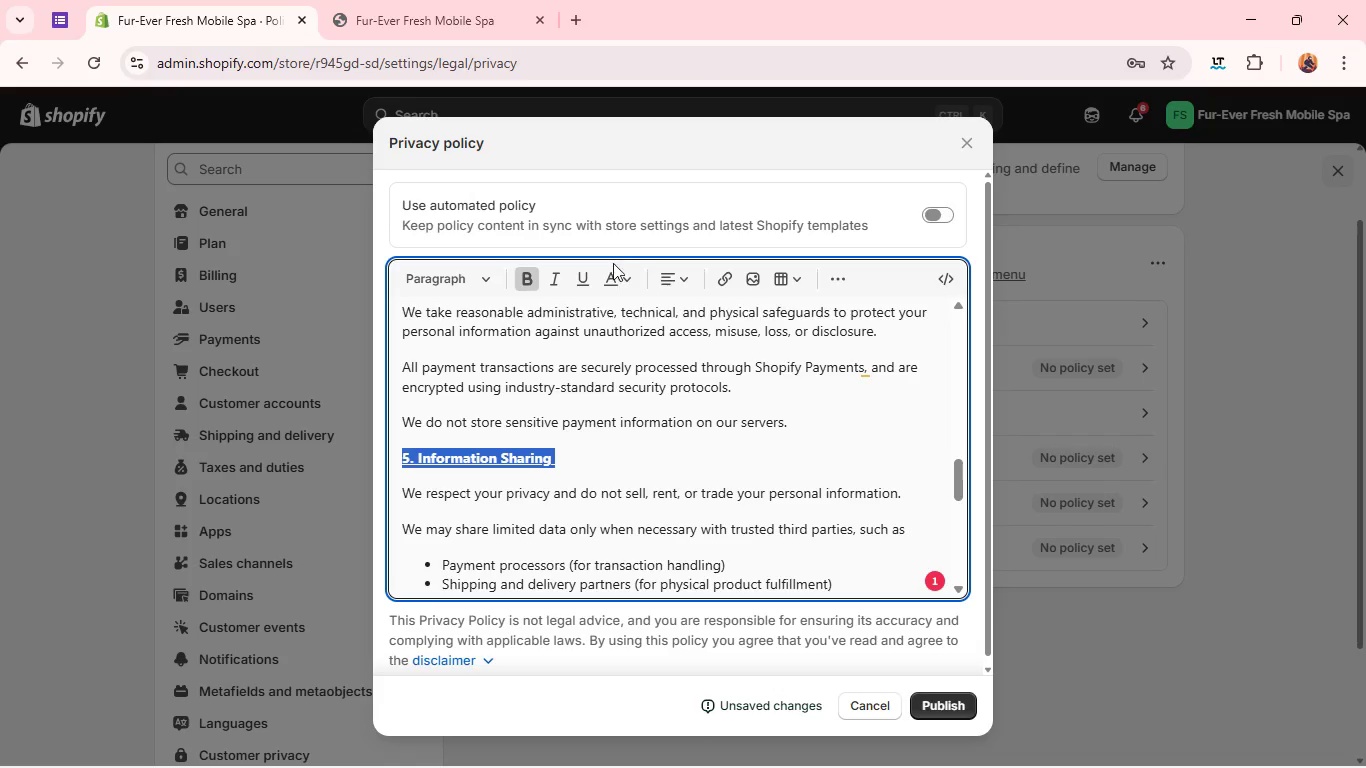 
left_click([619, 274])
 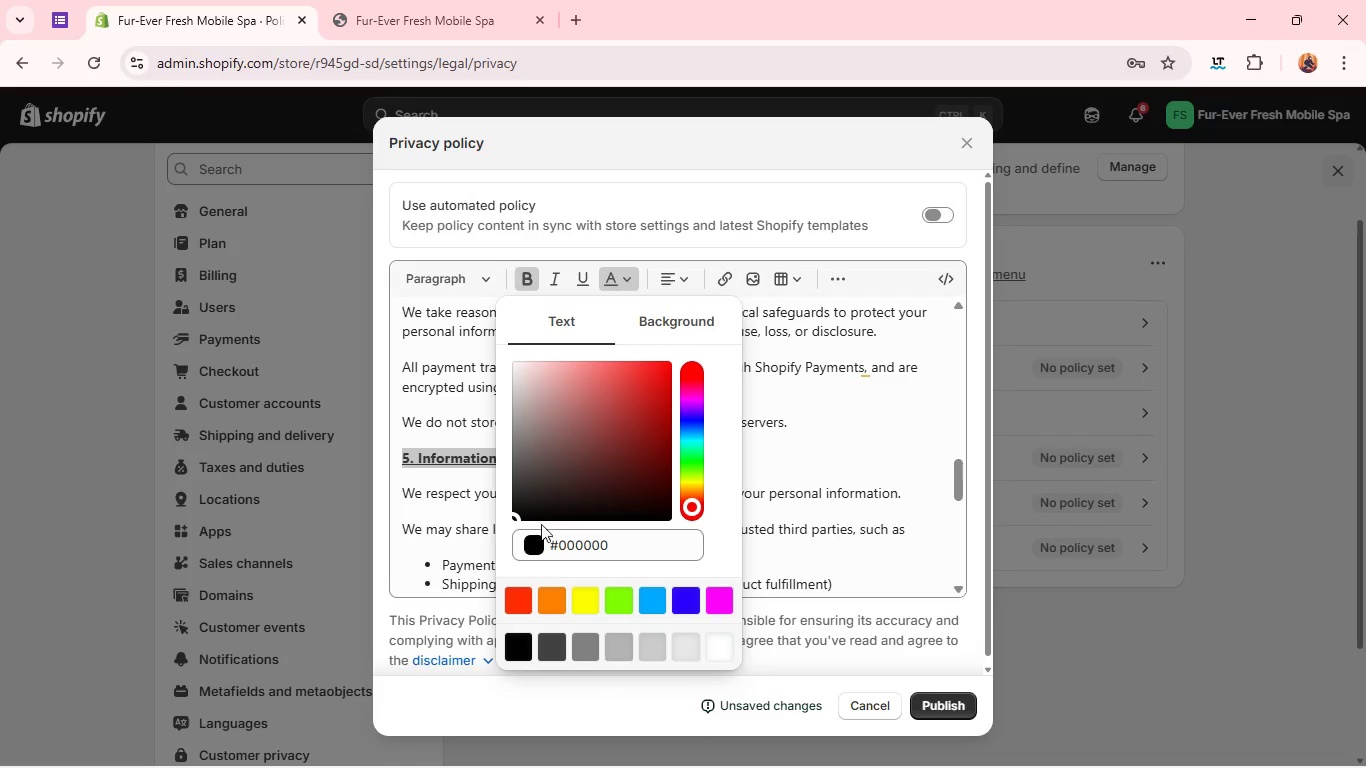 
left_click([536, 543])
 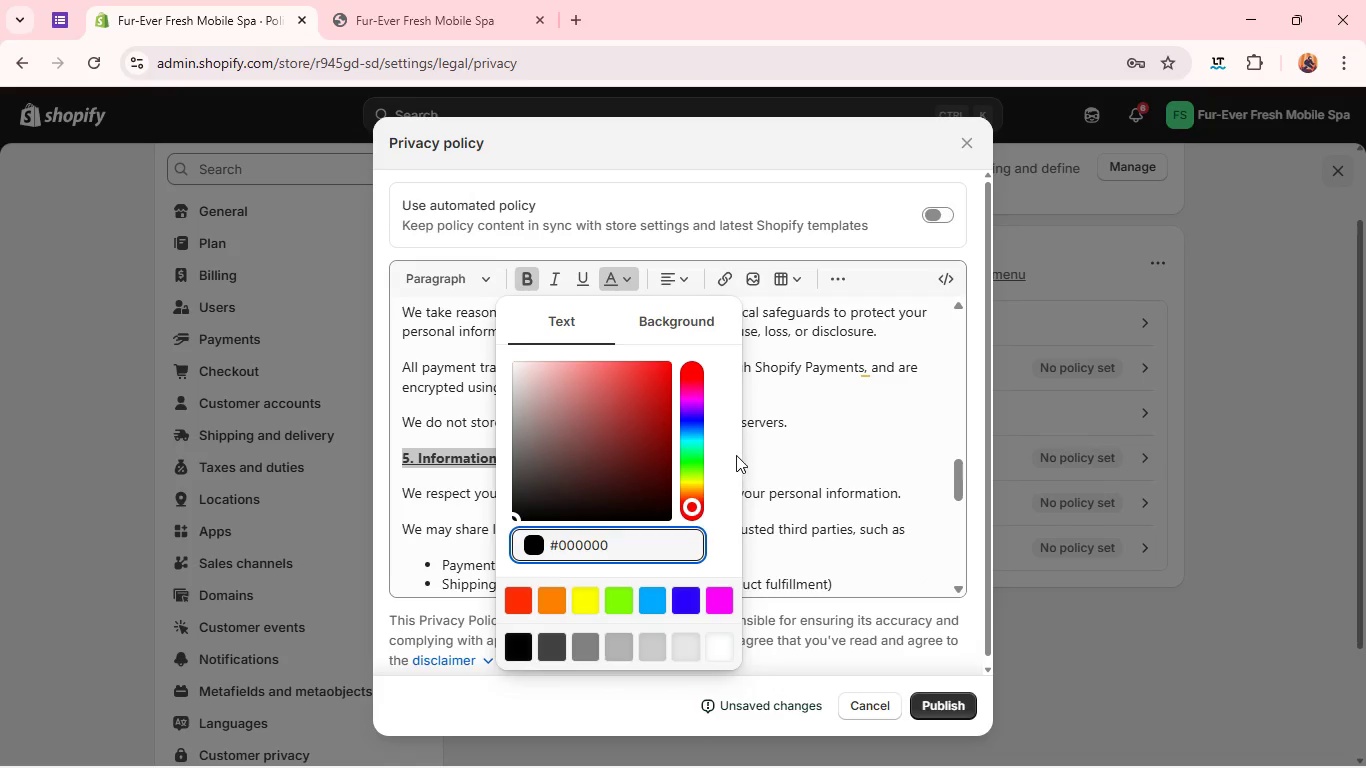 
left_click([736, 455])
 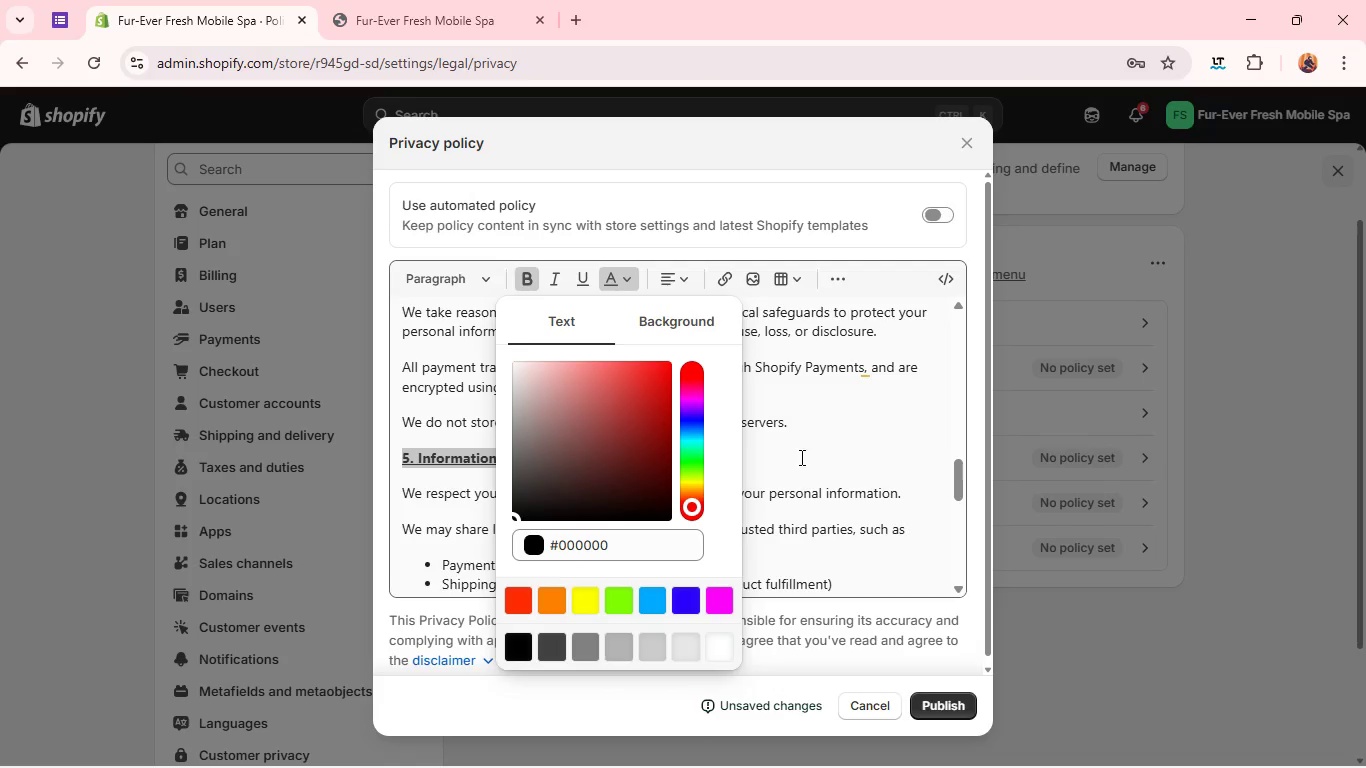 
left_click([800, 457])
 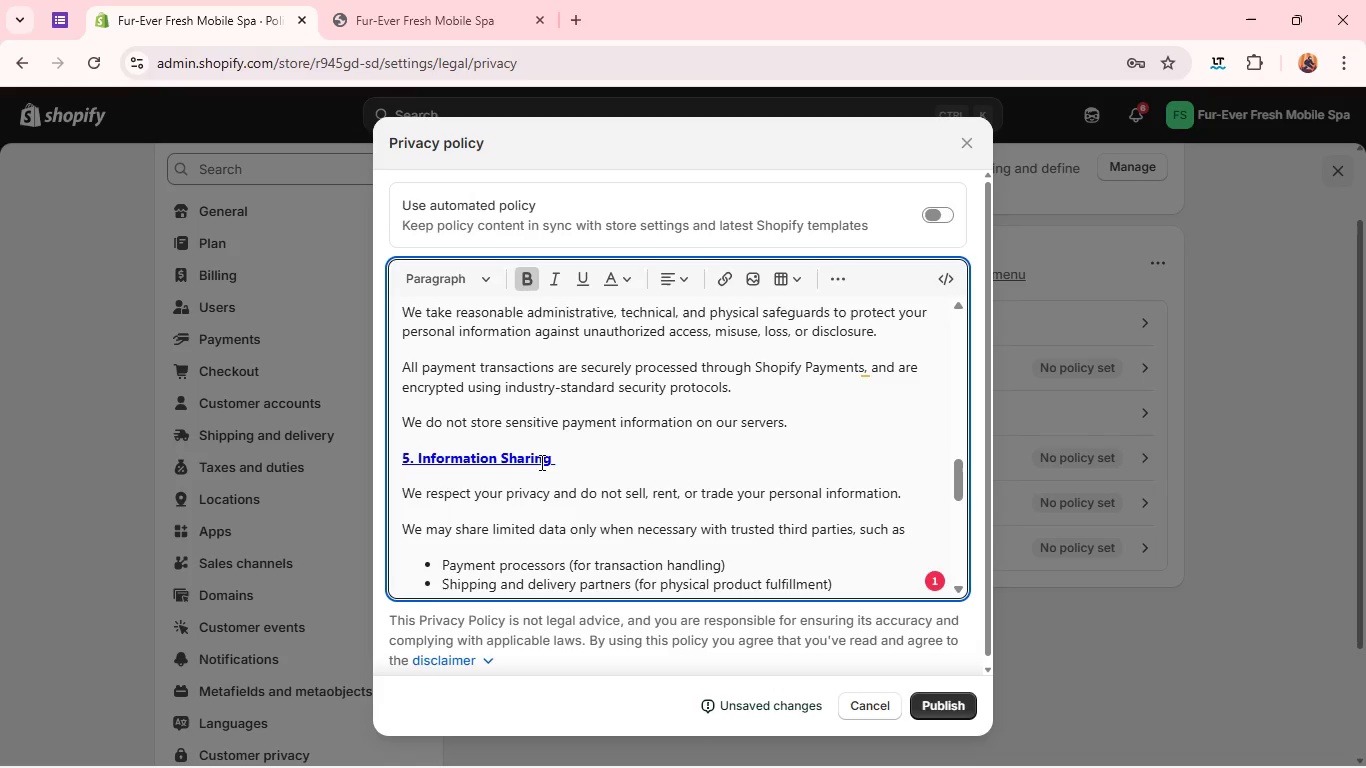 
double_click([540, 462])
 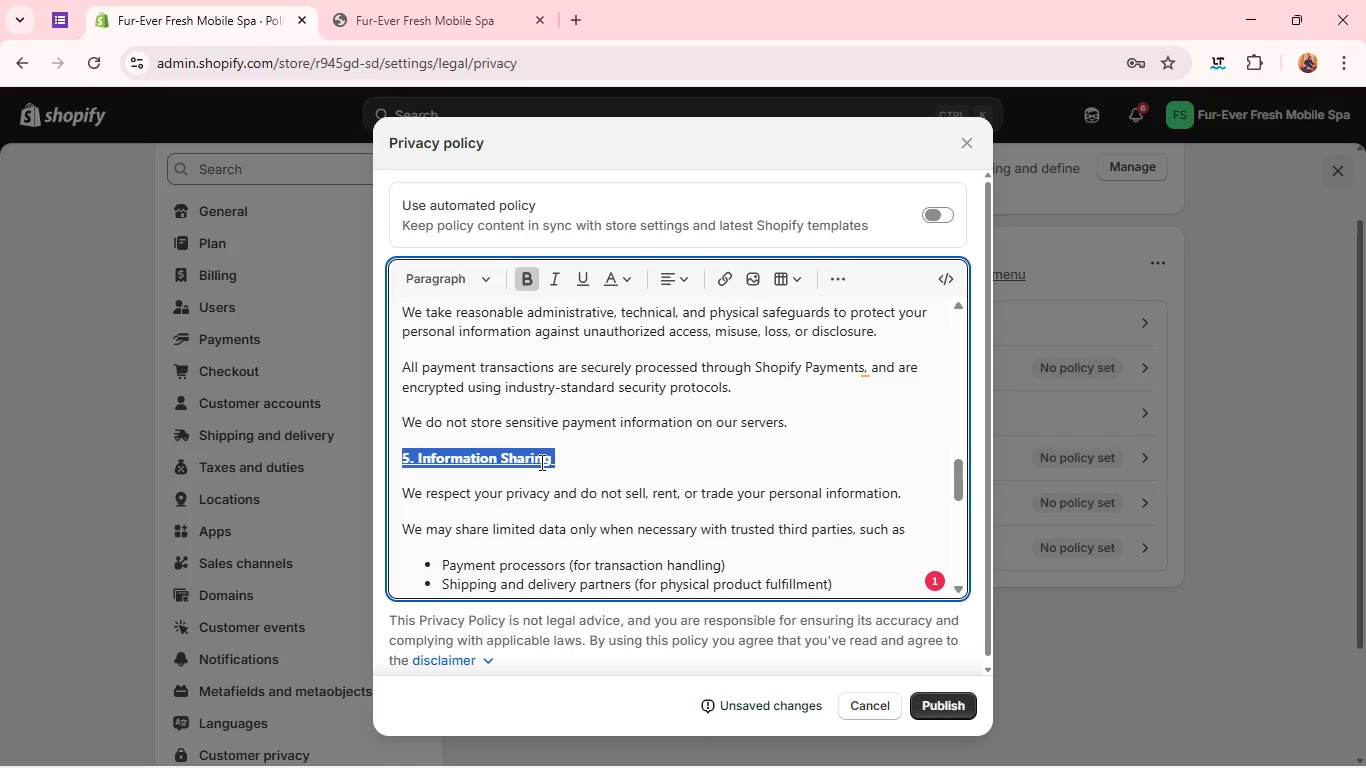 
triple_click([540, 462])
 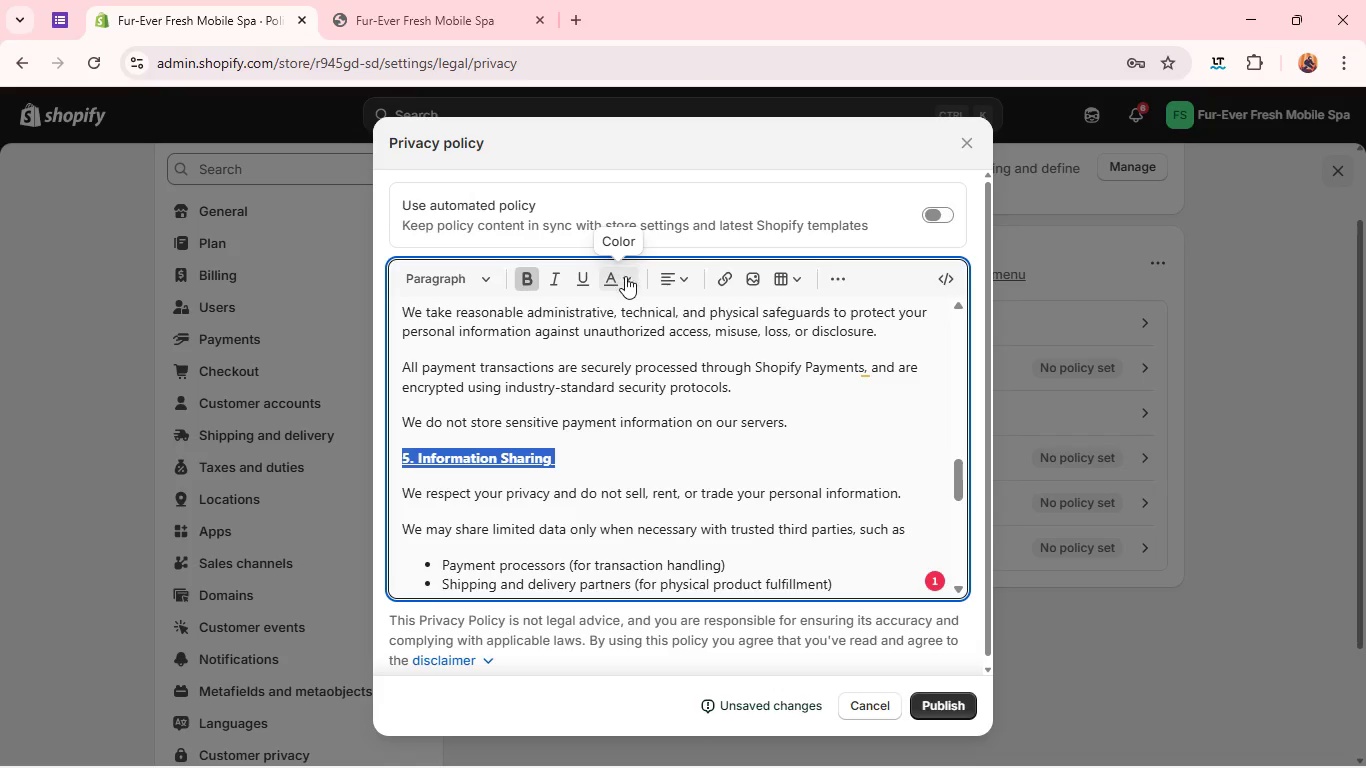 
left_click([629, 280])
 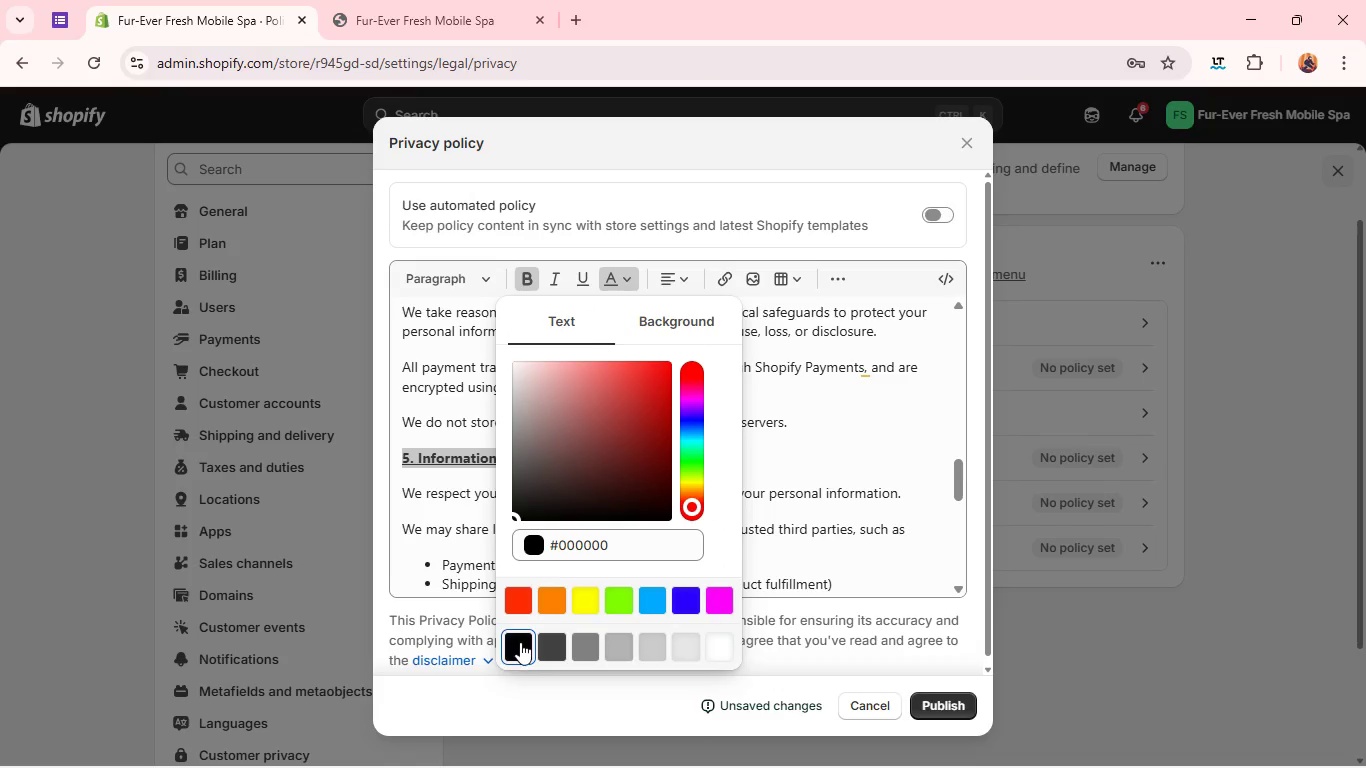 
left_click([520, 643])
 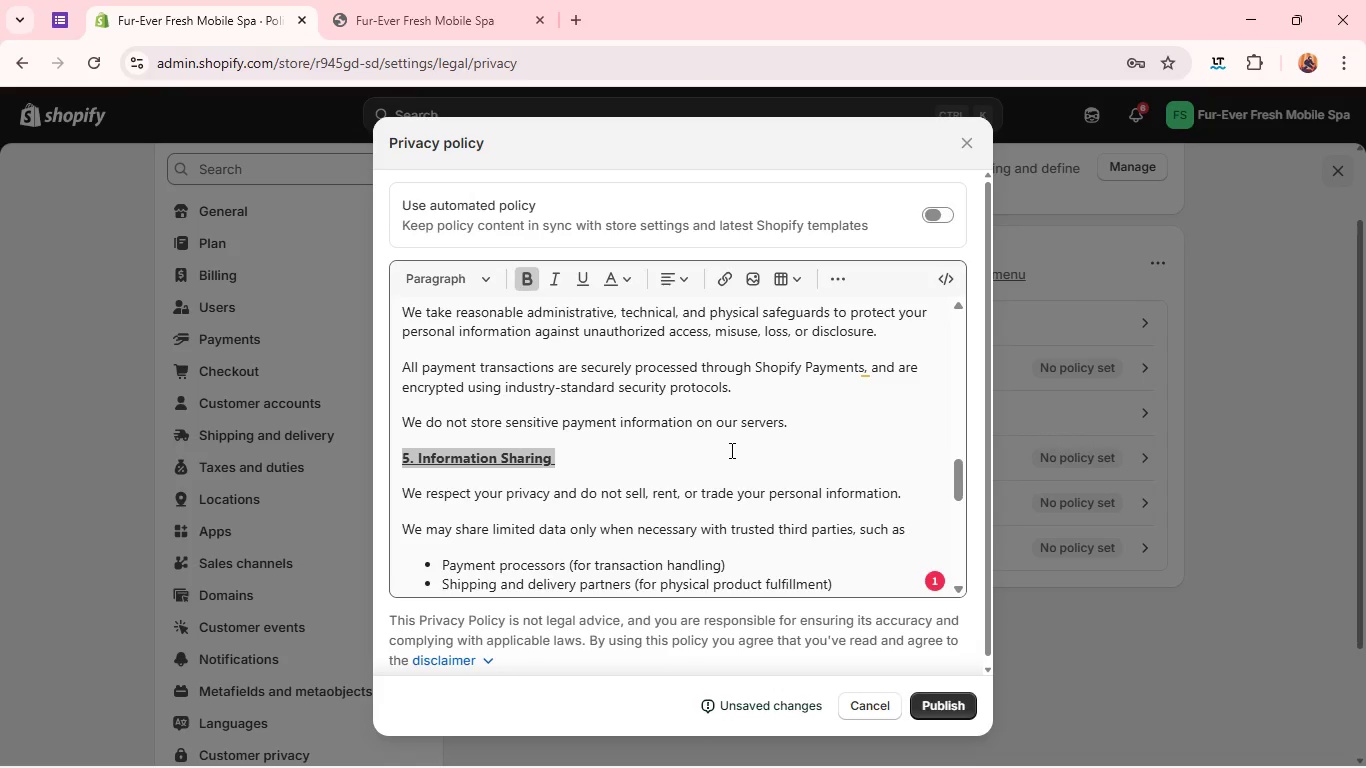 
left_click([730, 450])
 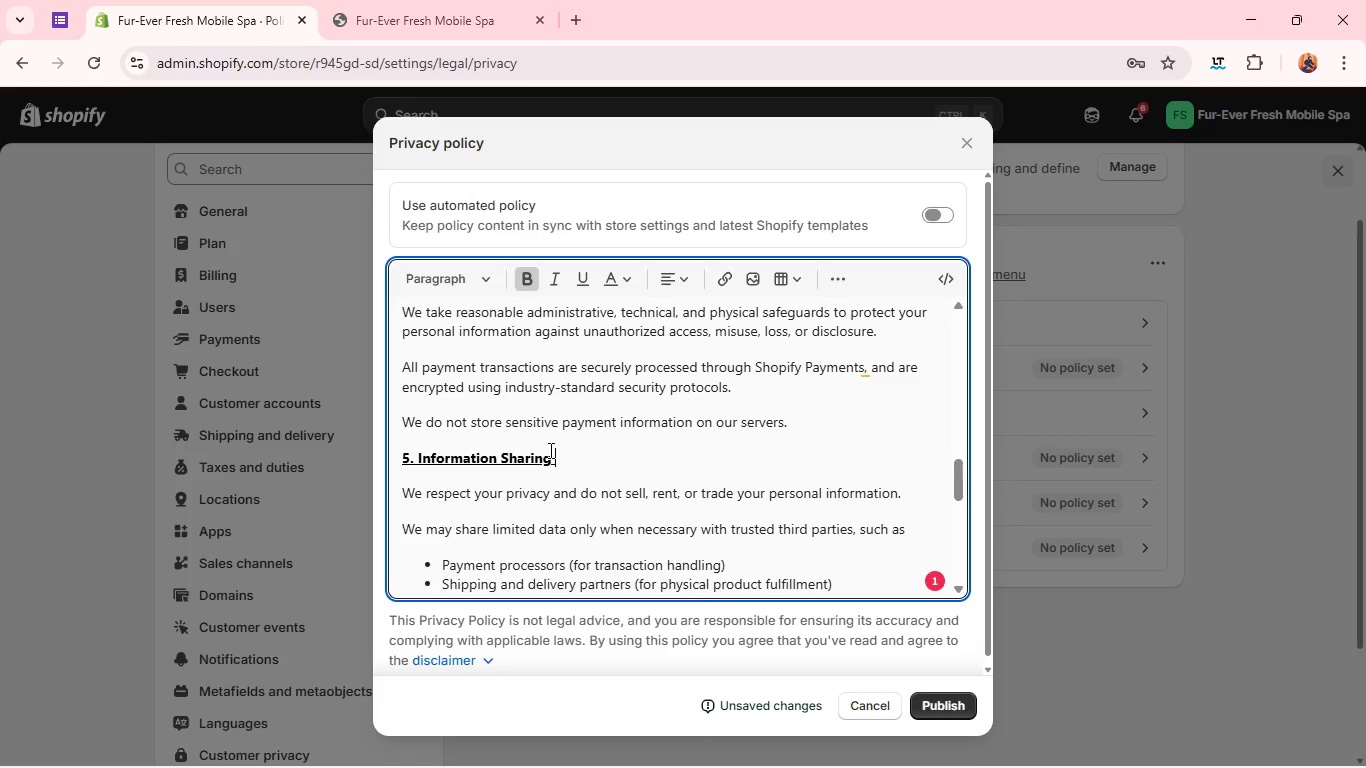 
left_click([534, 457])
 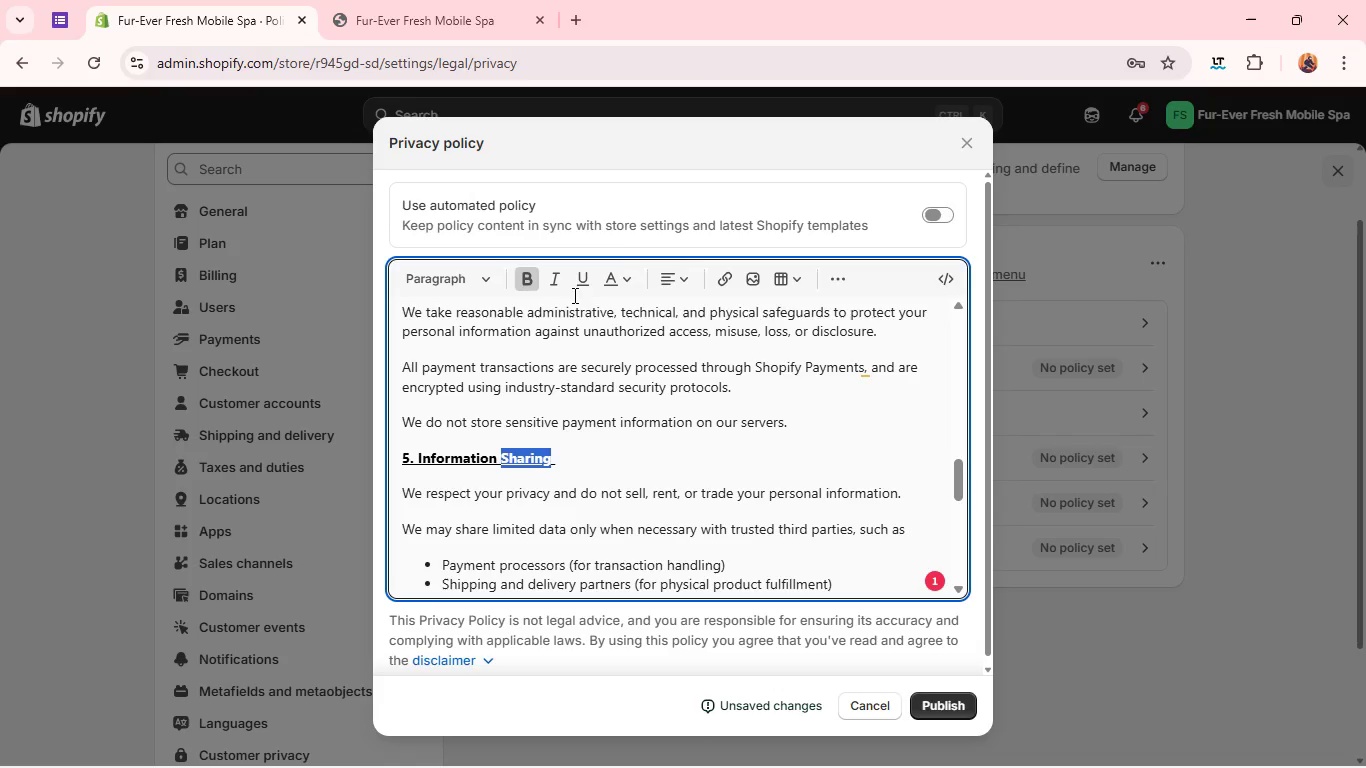 
left_click([579, 283])
 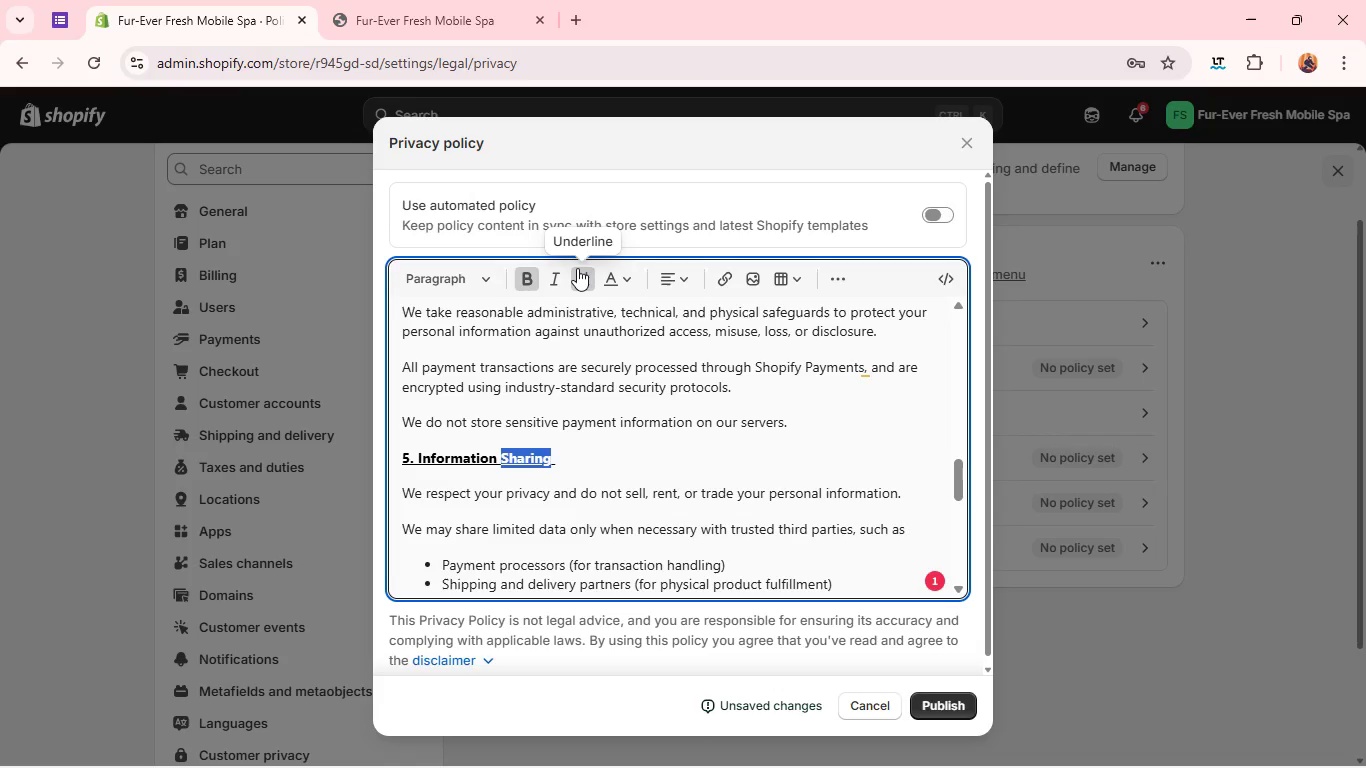 
left_click([581, 274])
 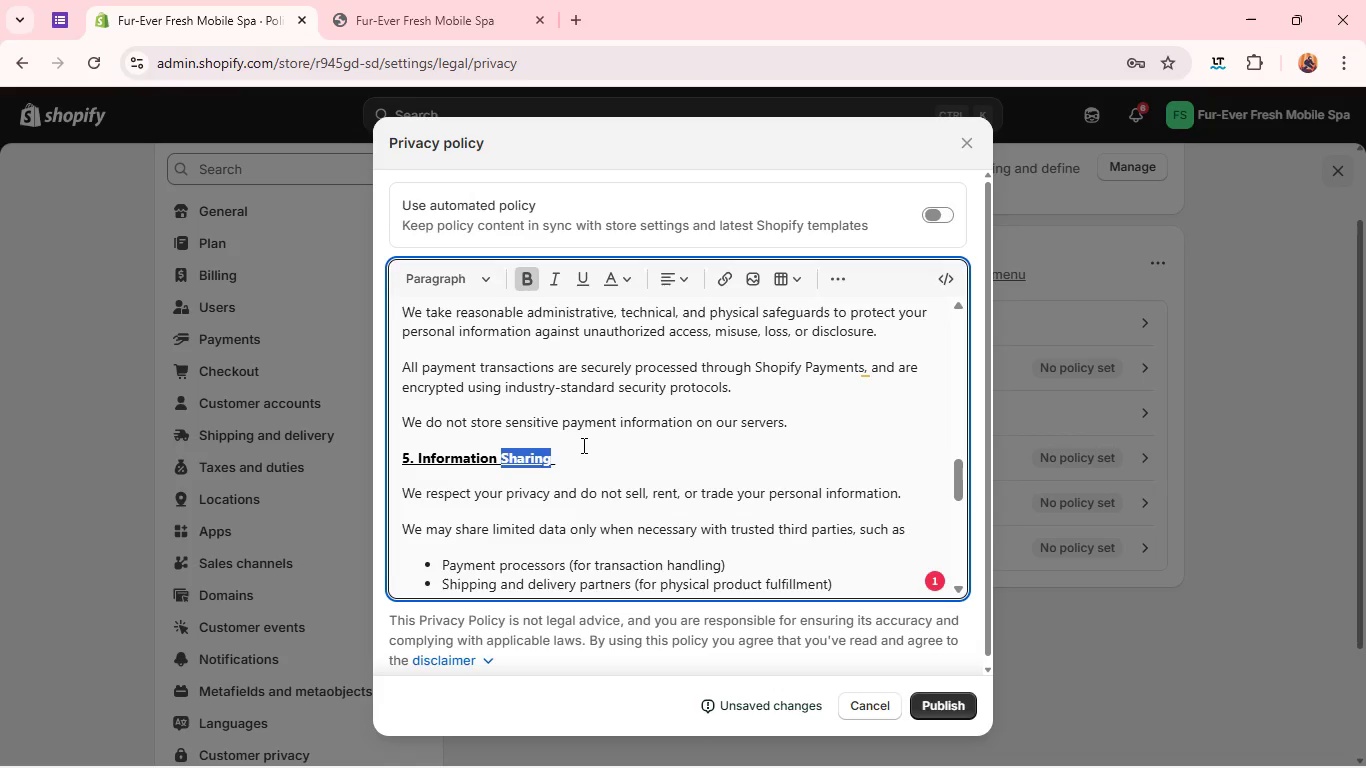 
left_click([582, 445])
 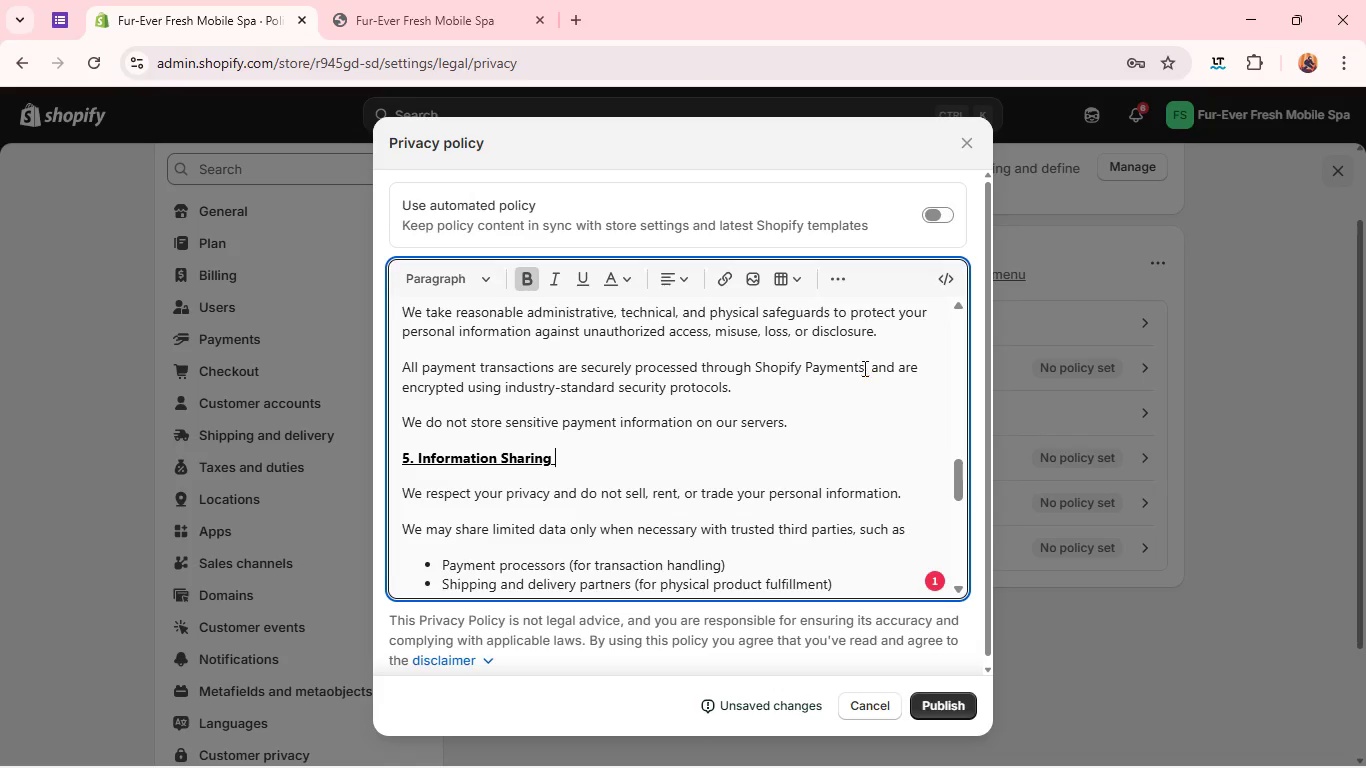 
left_click([868, 368])
 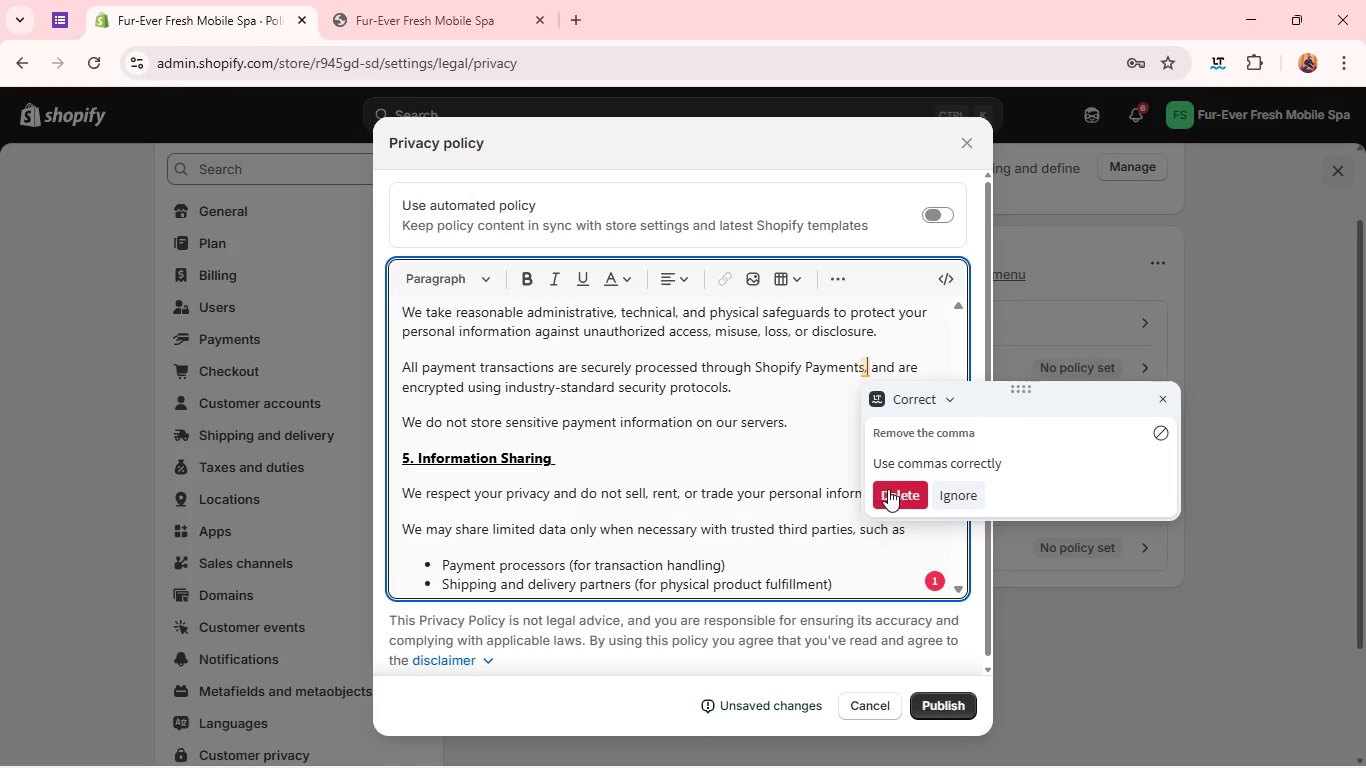 
left_click([891, 490])
 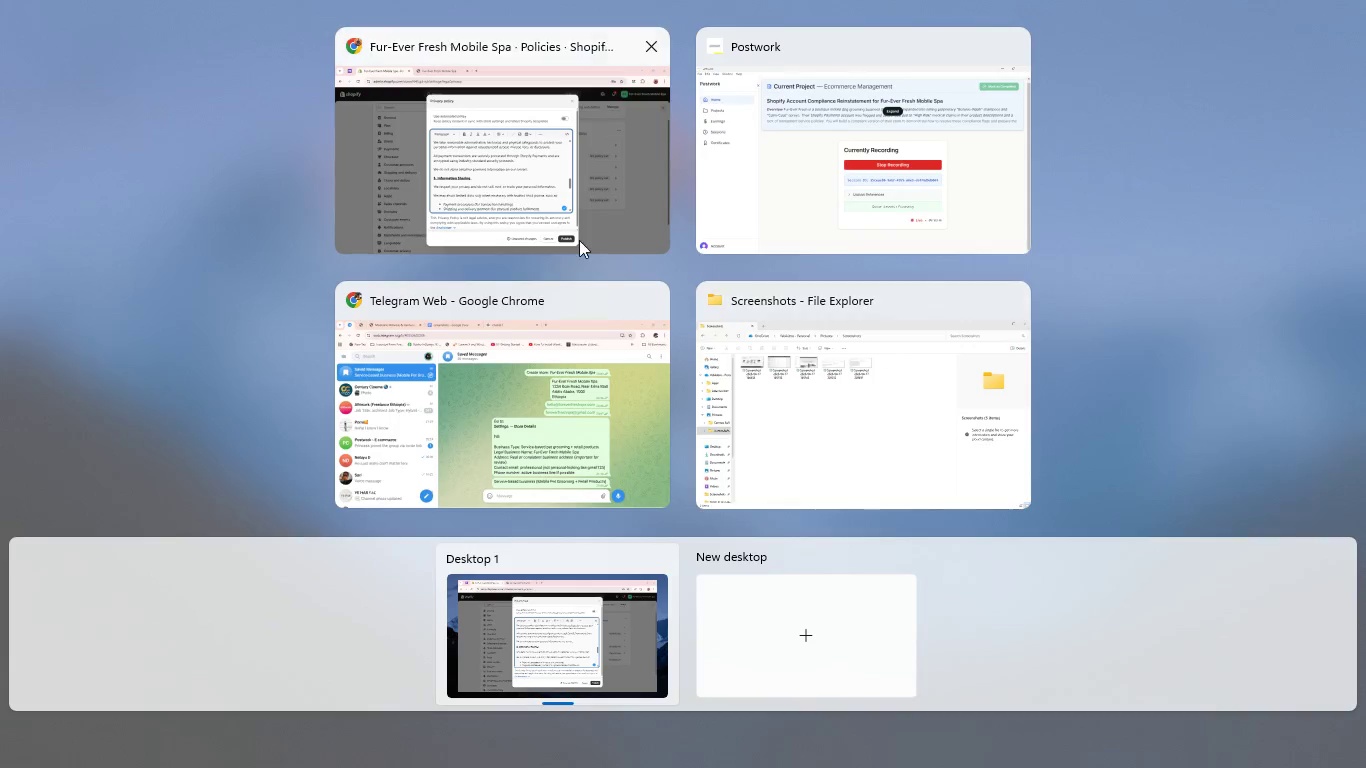 
left_click([560, 198])
 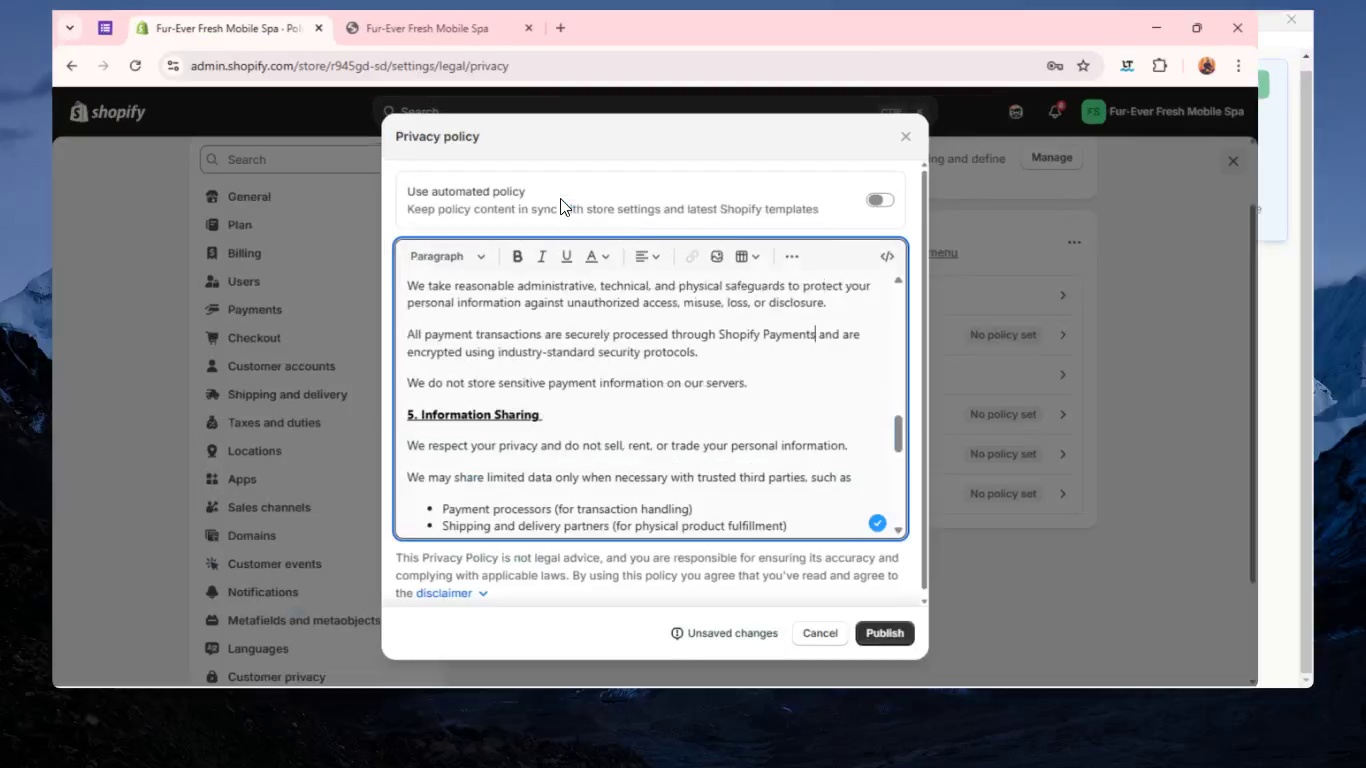 
left_click([560, 198])
 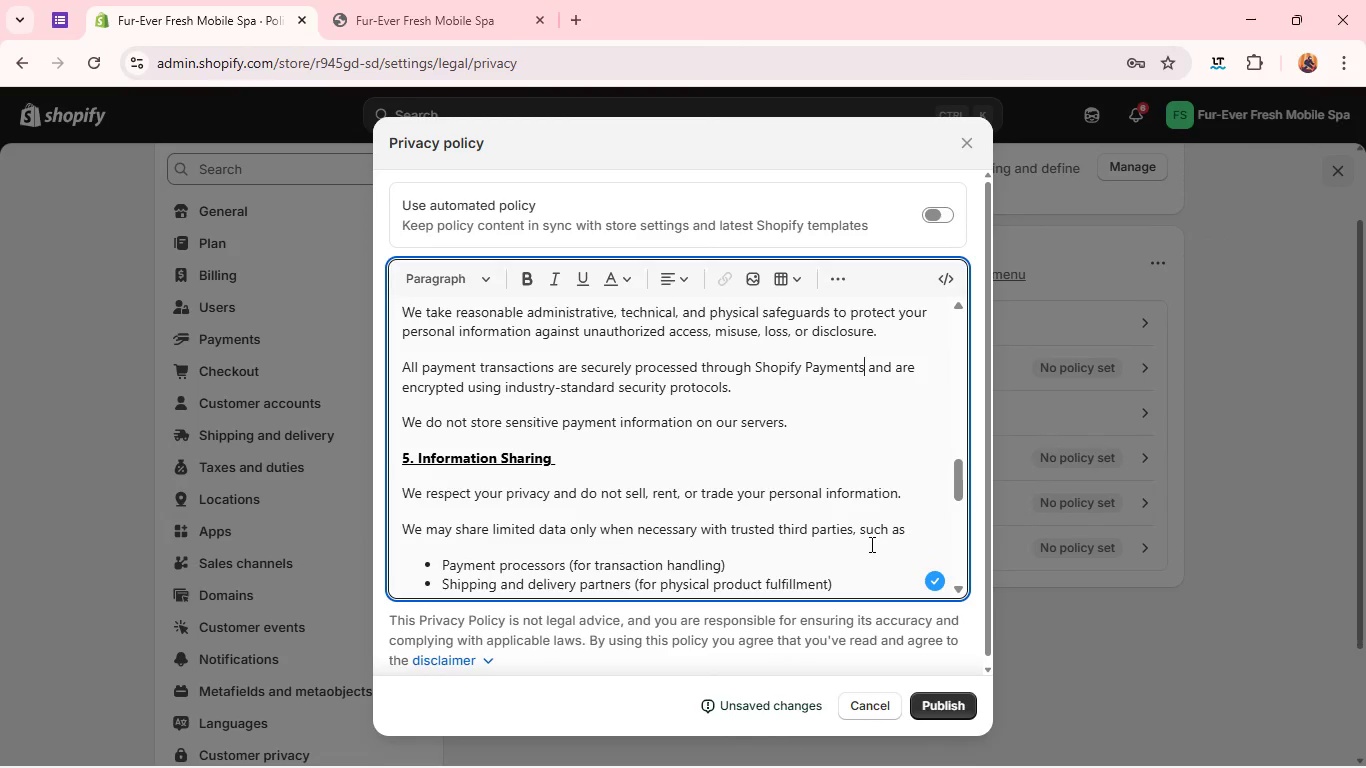 
left_click([873, 549])
 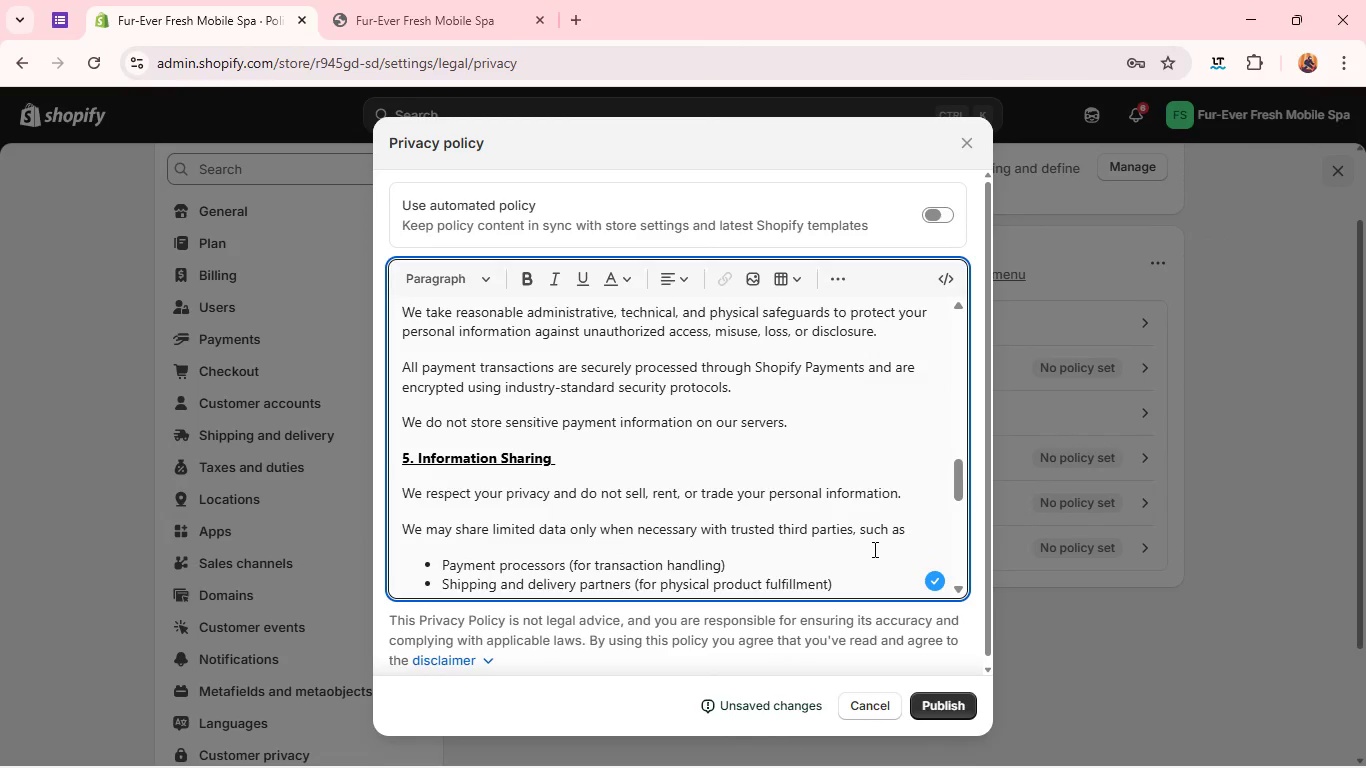 
hold_key(key=ArrowDown, duration=1.5)
 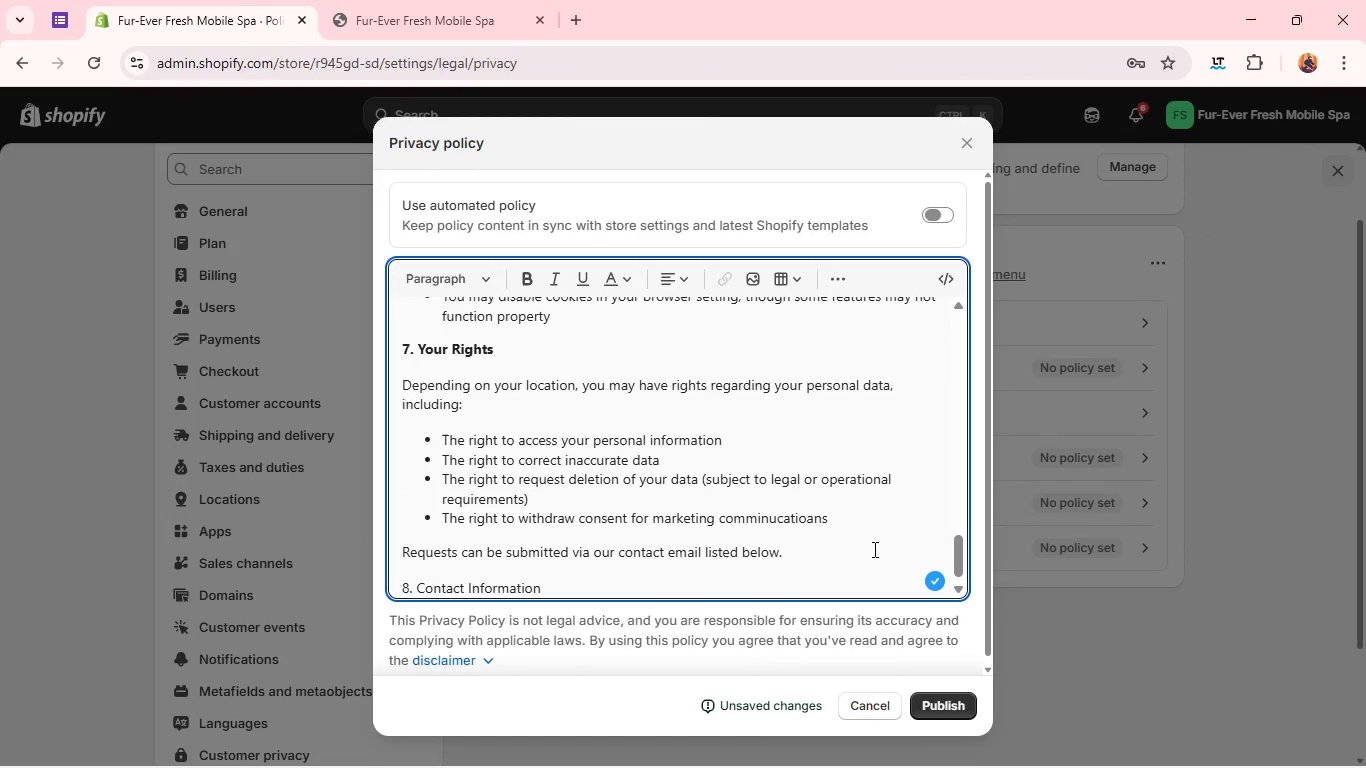 
key(ArrowDown)
 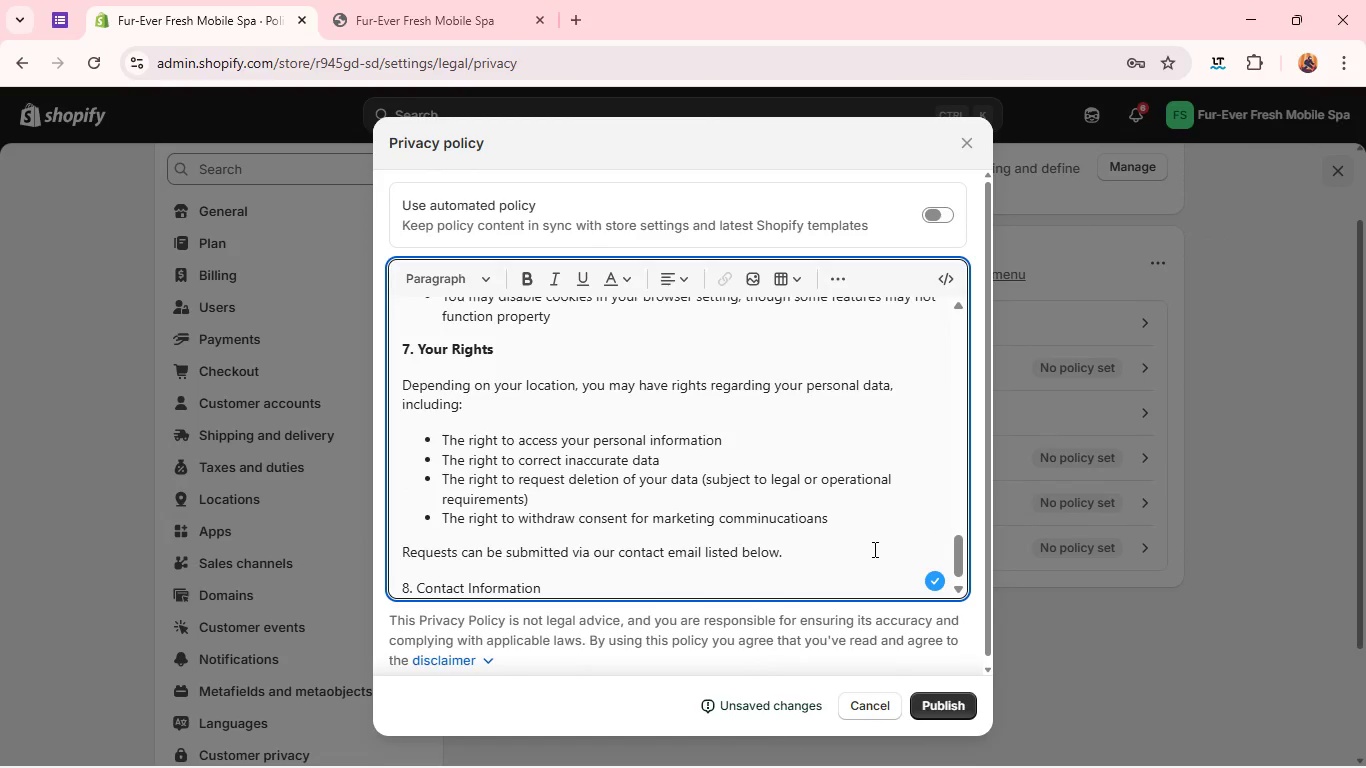 
key(ArrowDown)
 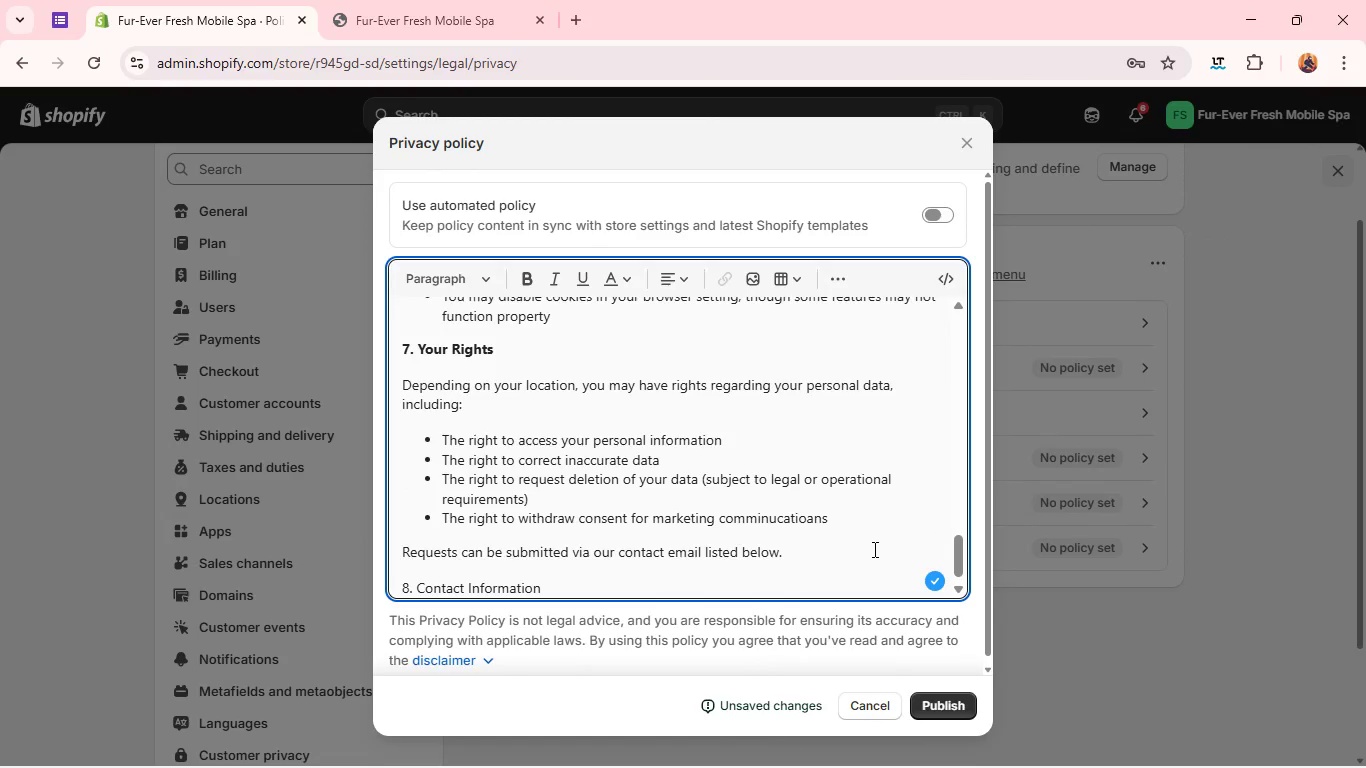 
key(ArrowDown)
 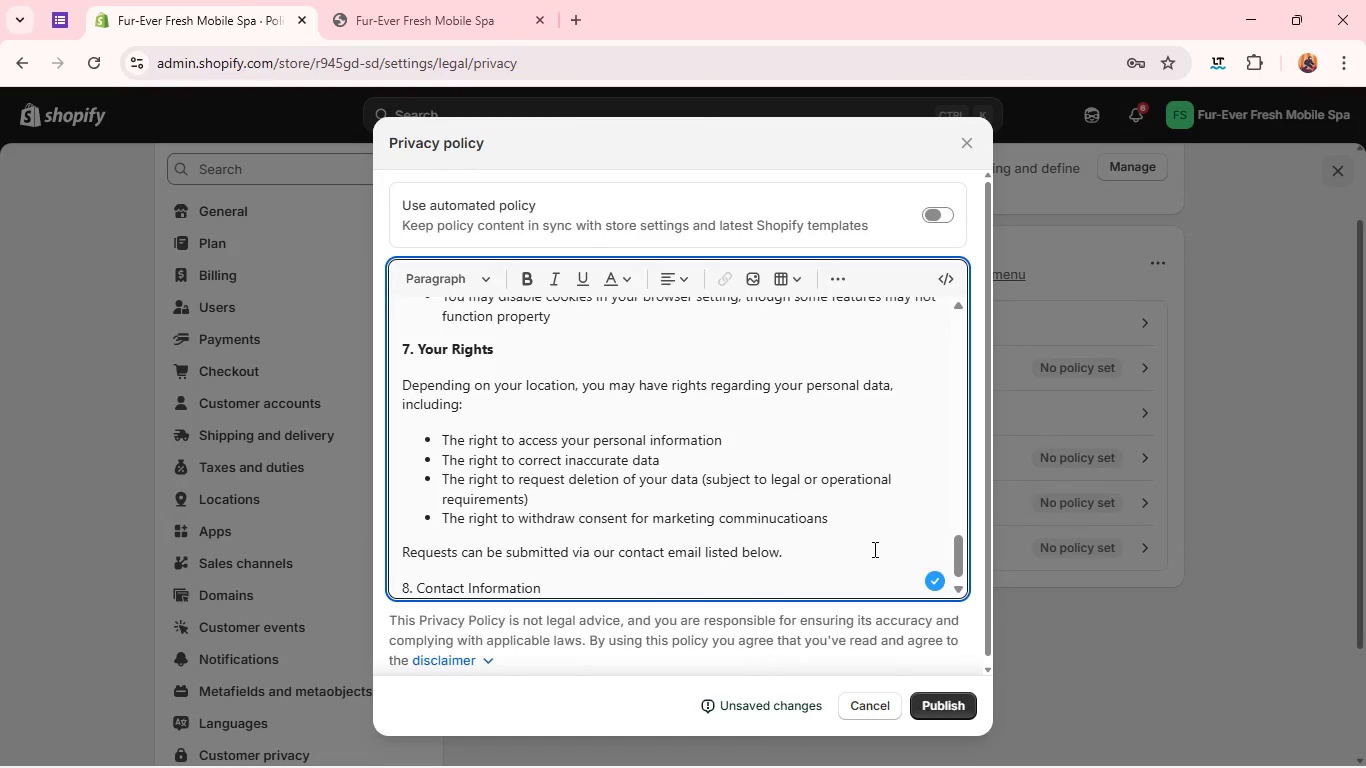 
key(ArrowDown)
 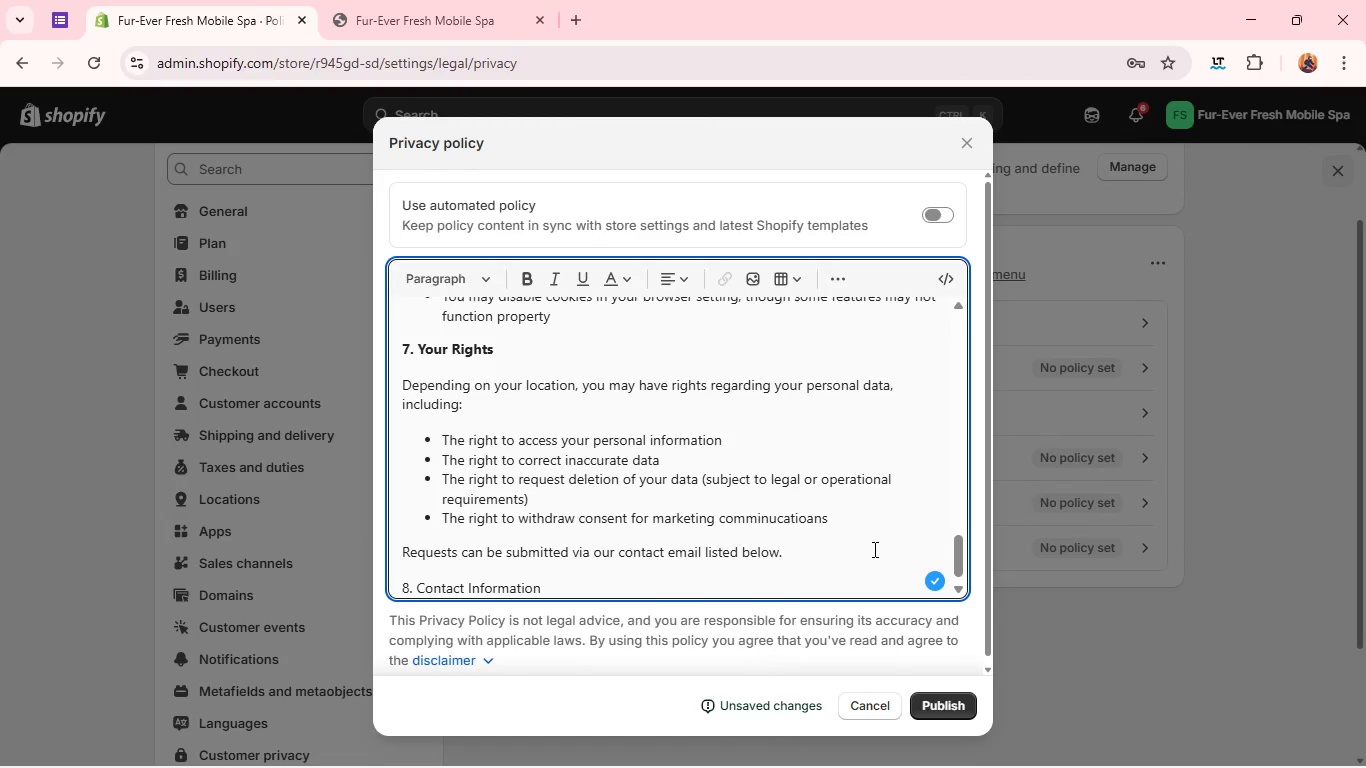 
key(ArrowDown)
 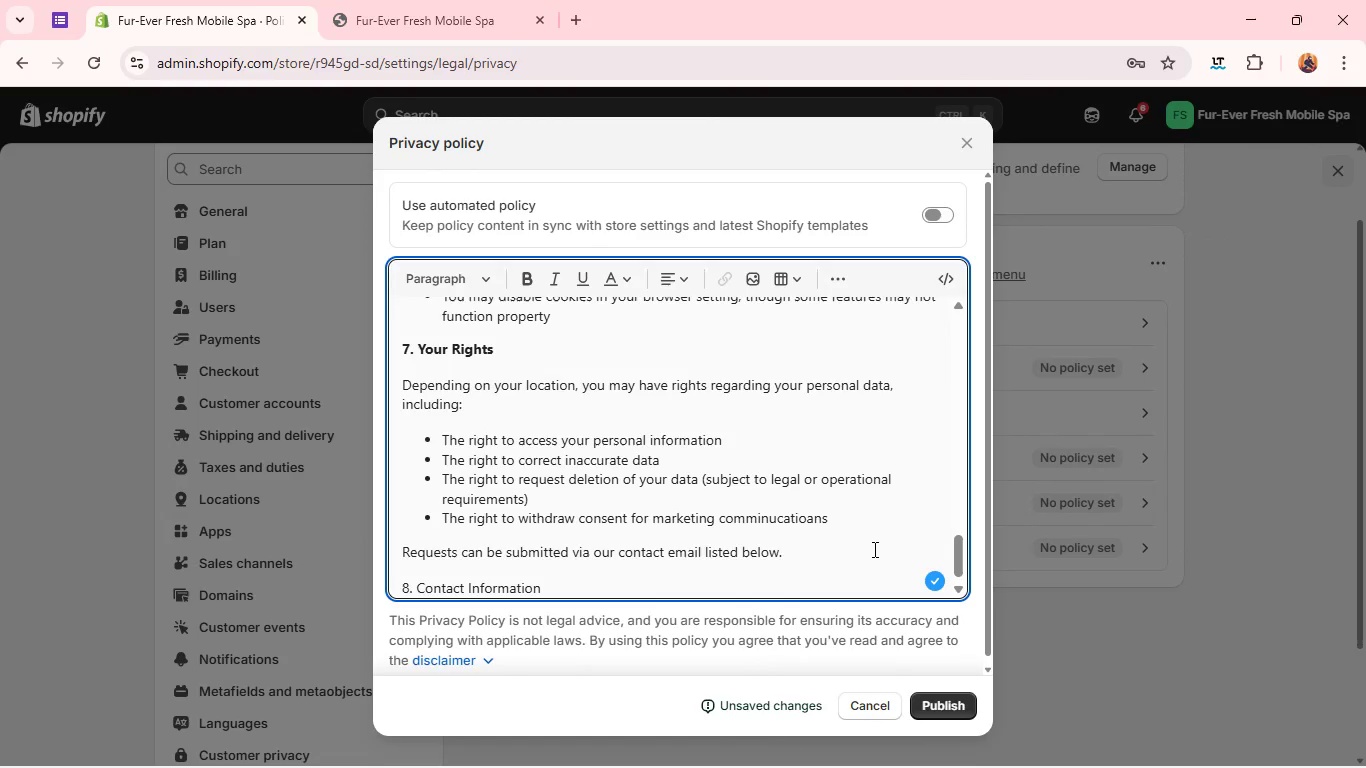 
key(ArrowDown)
 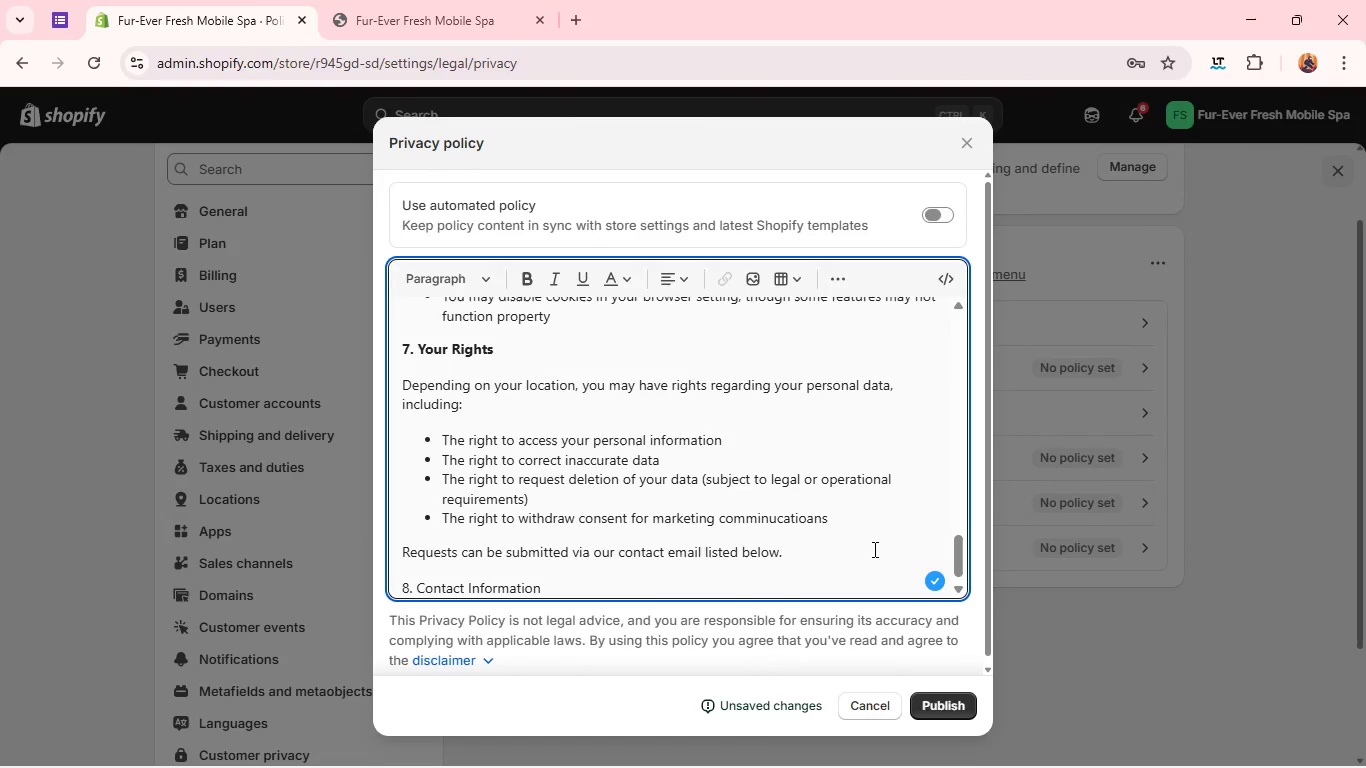 
key(ArrowDown)
 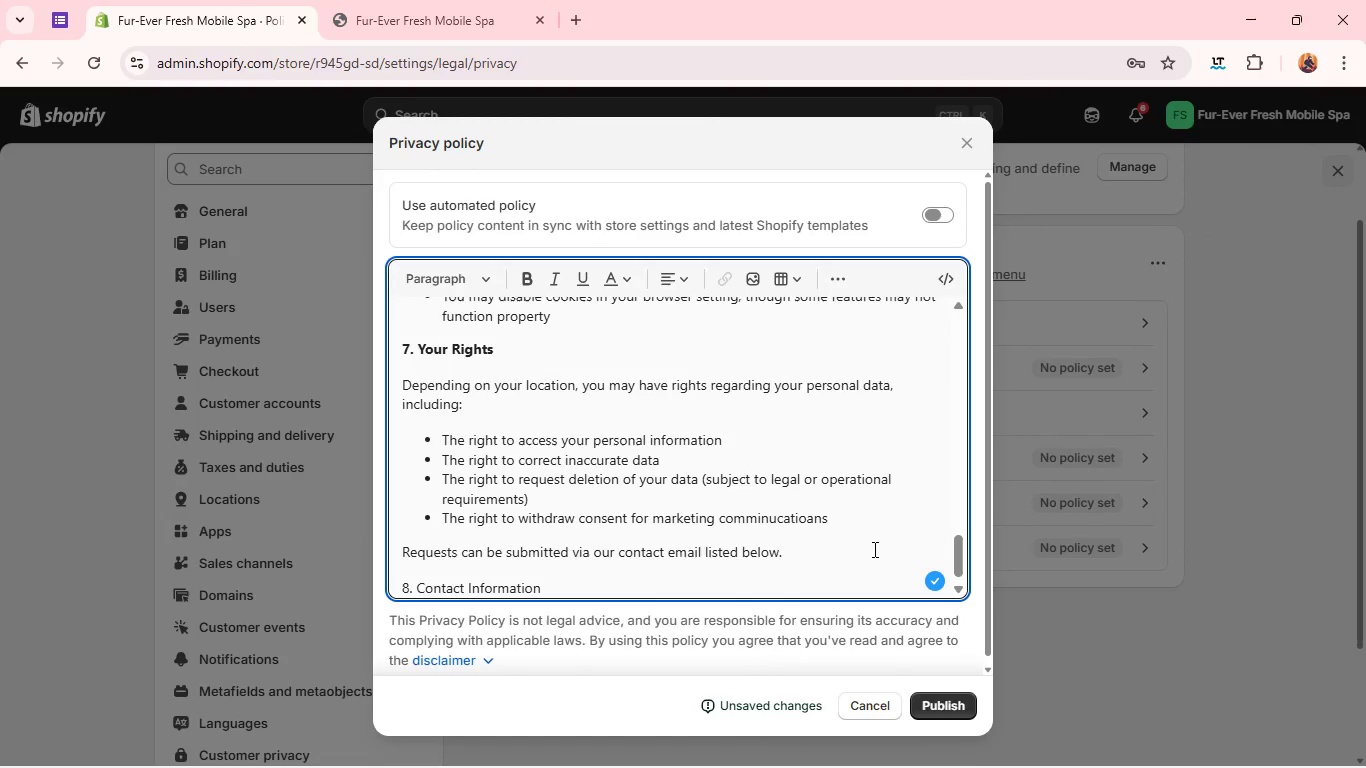 
key(ArrowDown)
 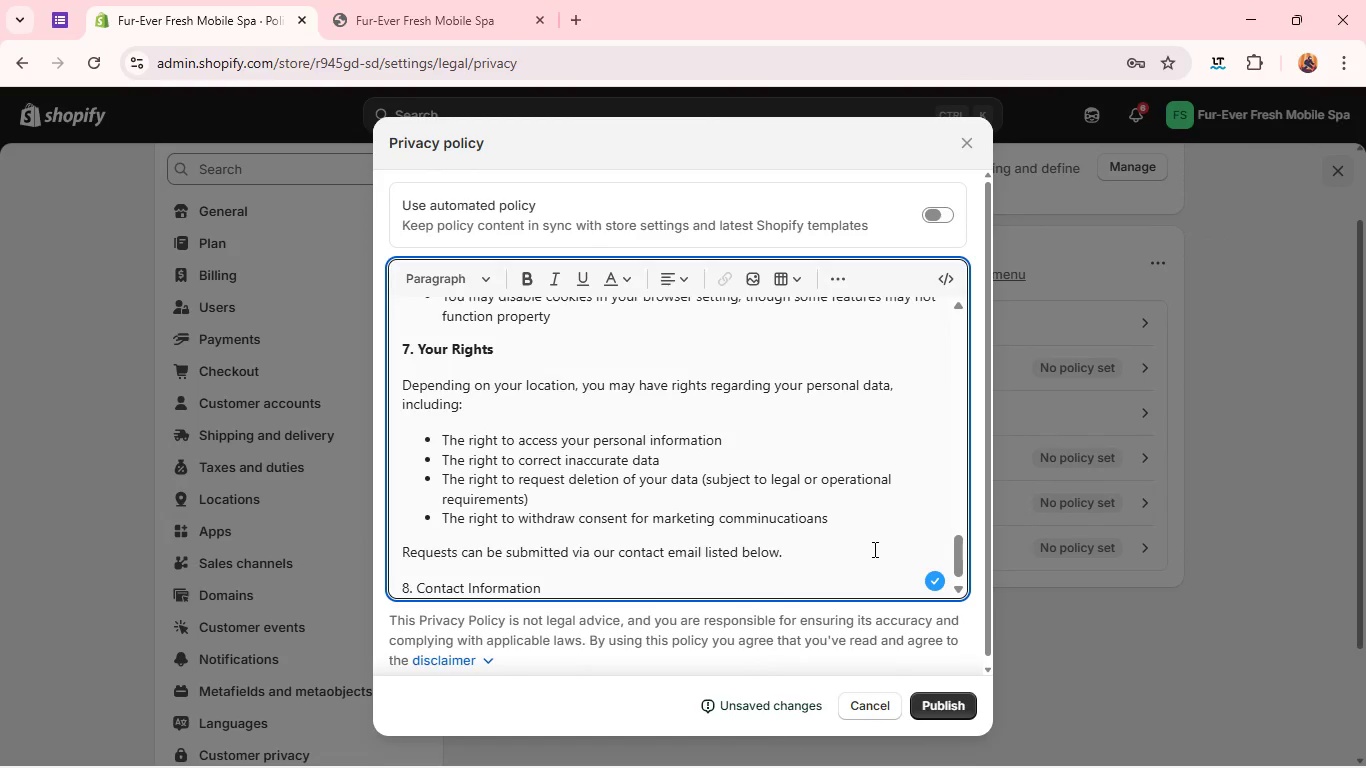 
key(ArrowDown)
 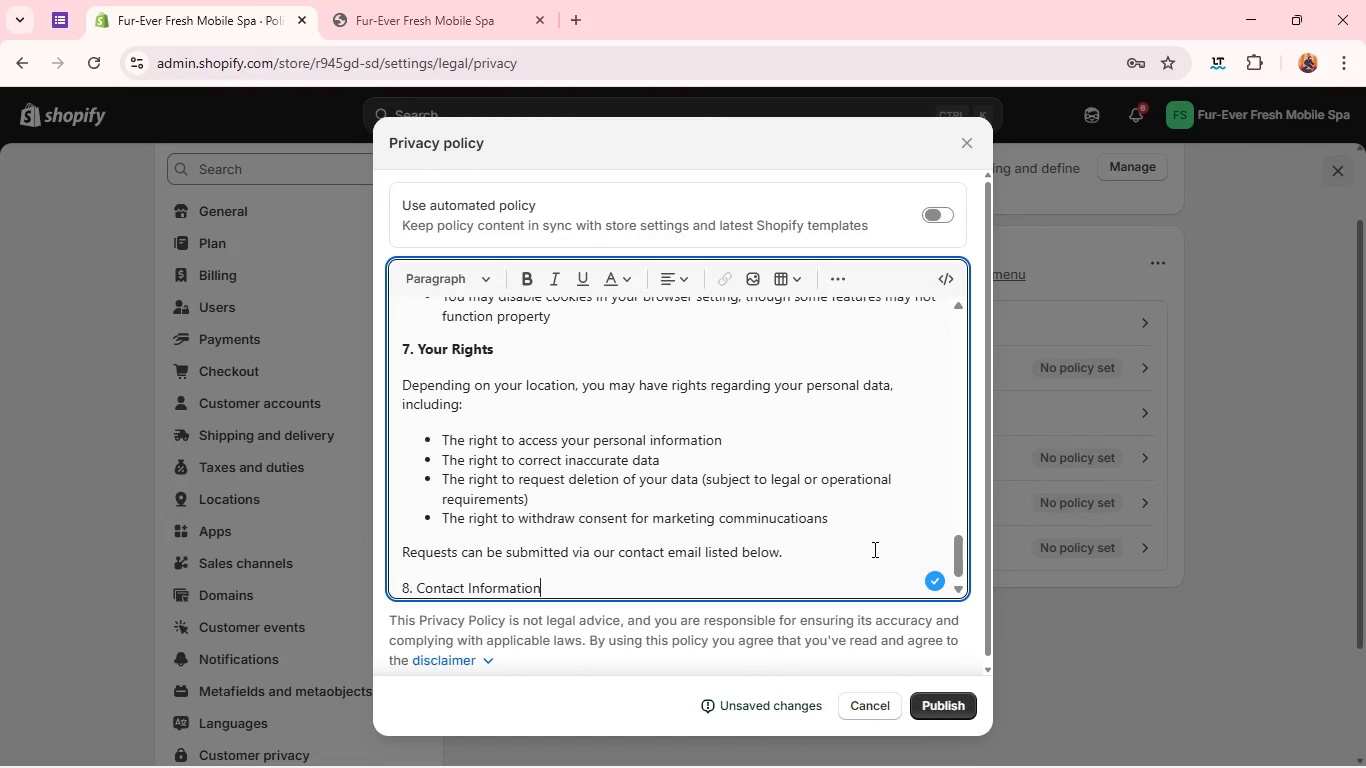 
key(Enter)
 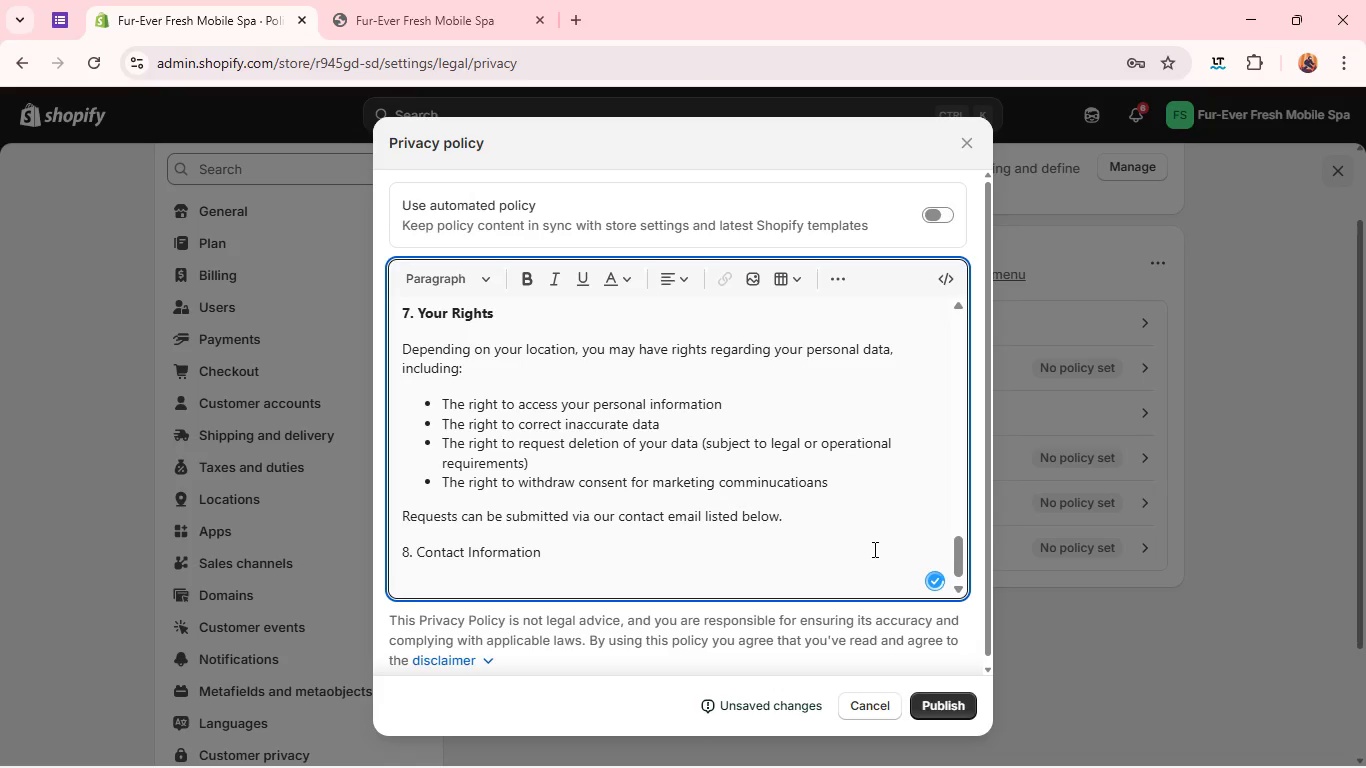 
type(If you have questions about this privacy ploc)
 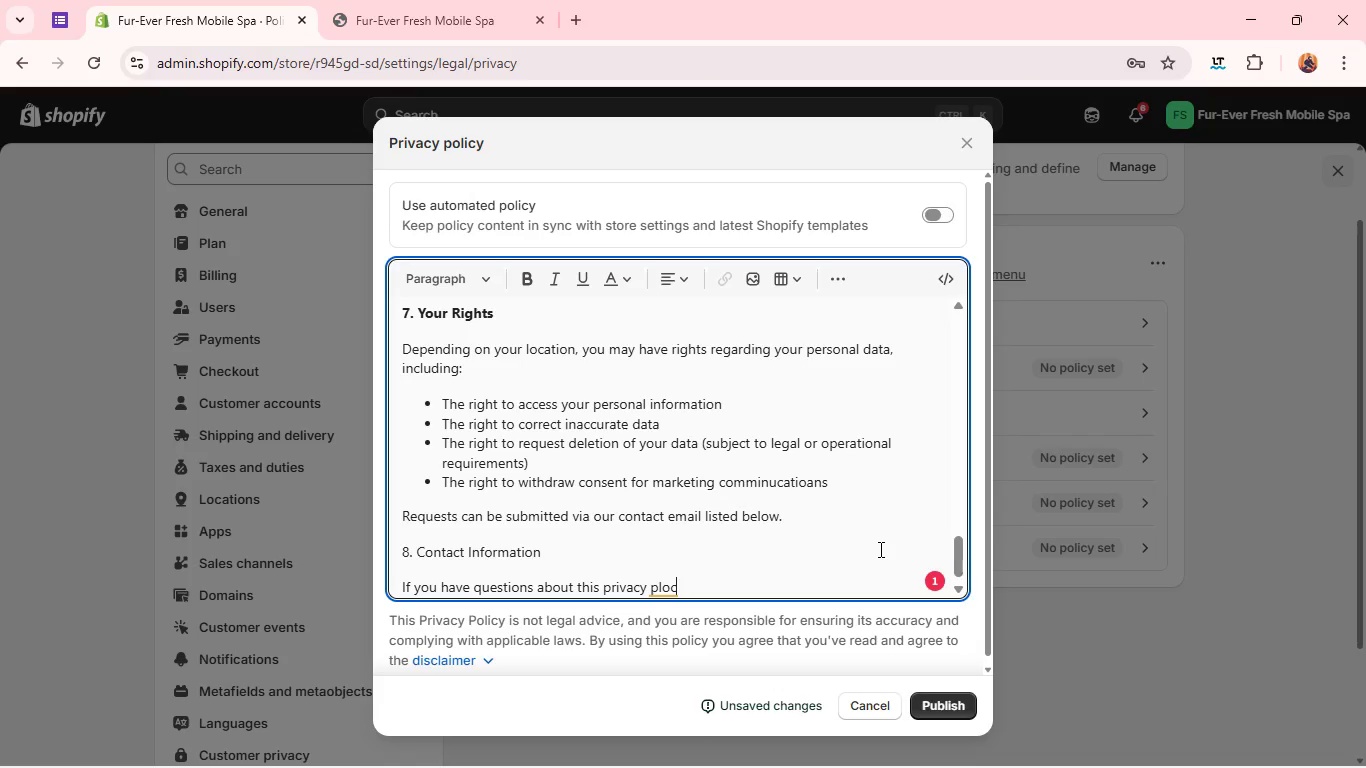 
wait(5.8)
 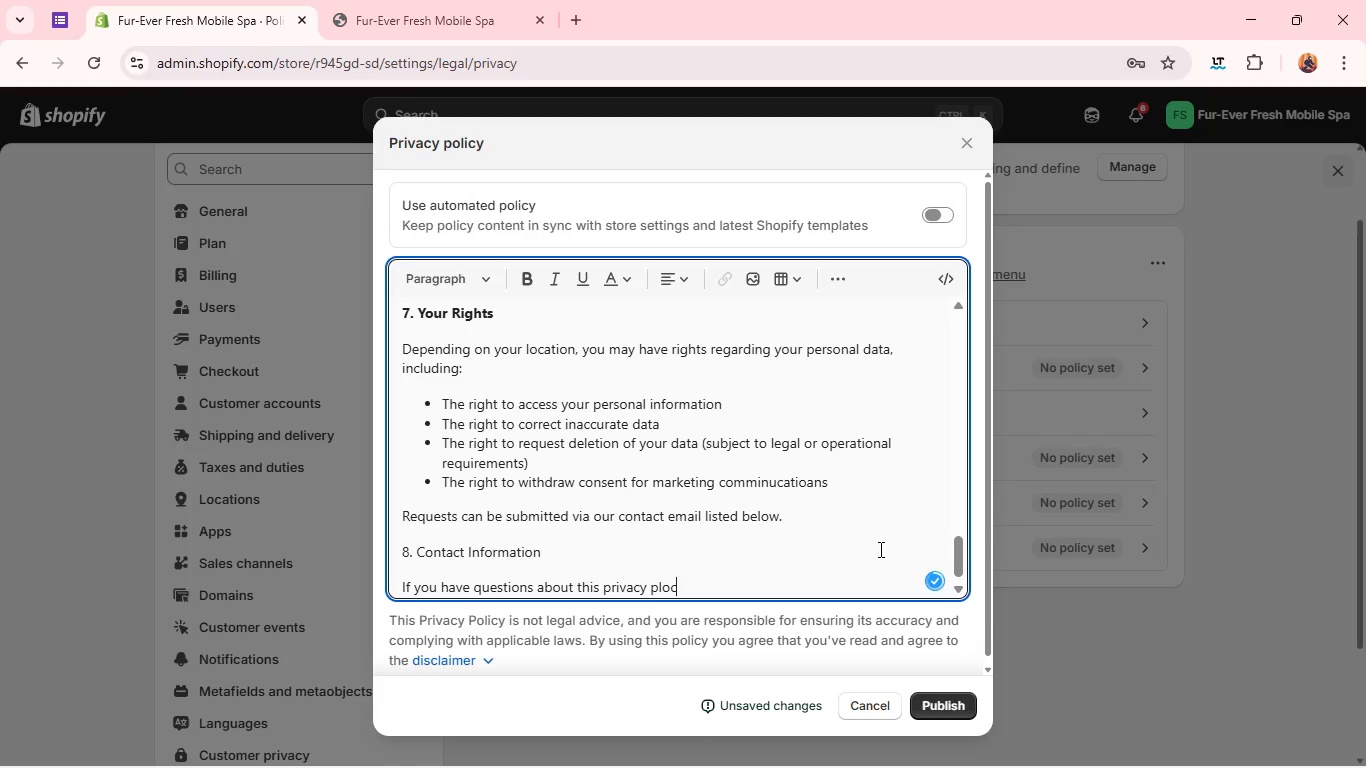 
type(ie)
key(Backspace)
type(s about this Privacy Policay or hoe yot)
key(Backspace)
type(r data is hand;l)
key(Backspace)
key(Backspace)
type(led, please contact us: )
 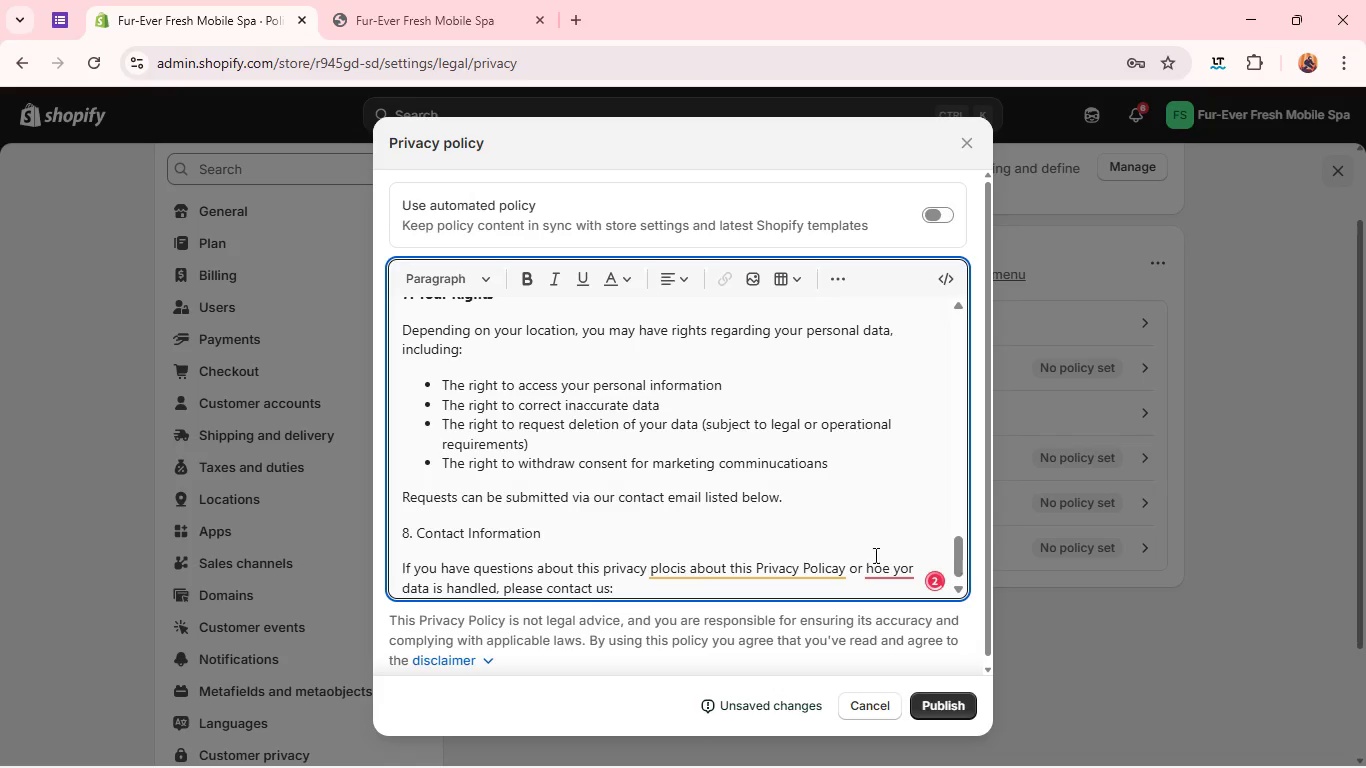 
left_click([835, 571])
 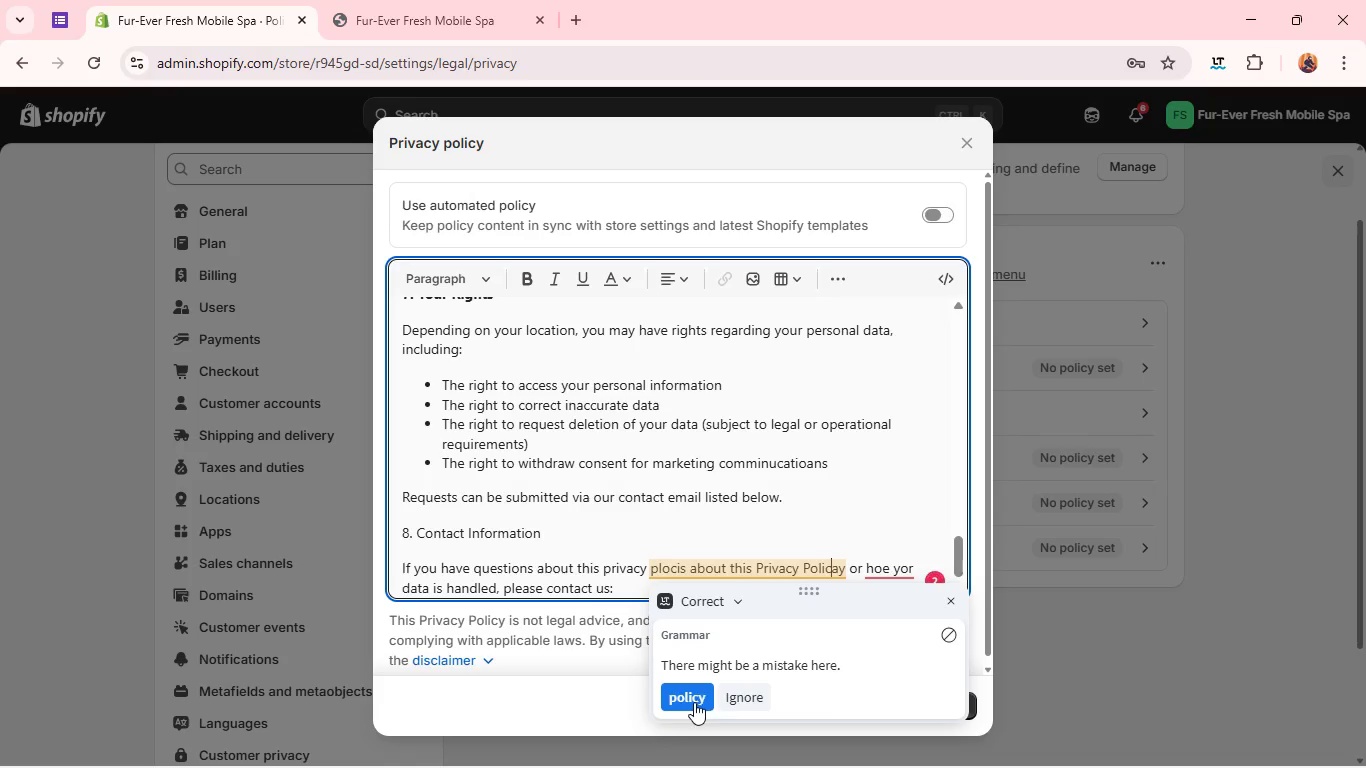 
left_click([693, 699])
 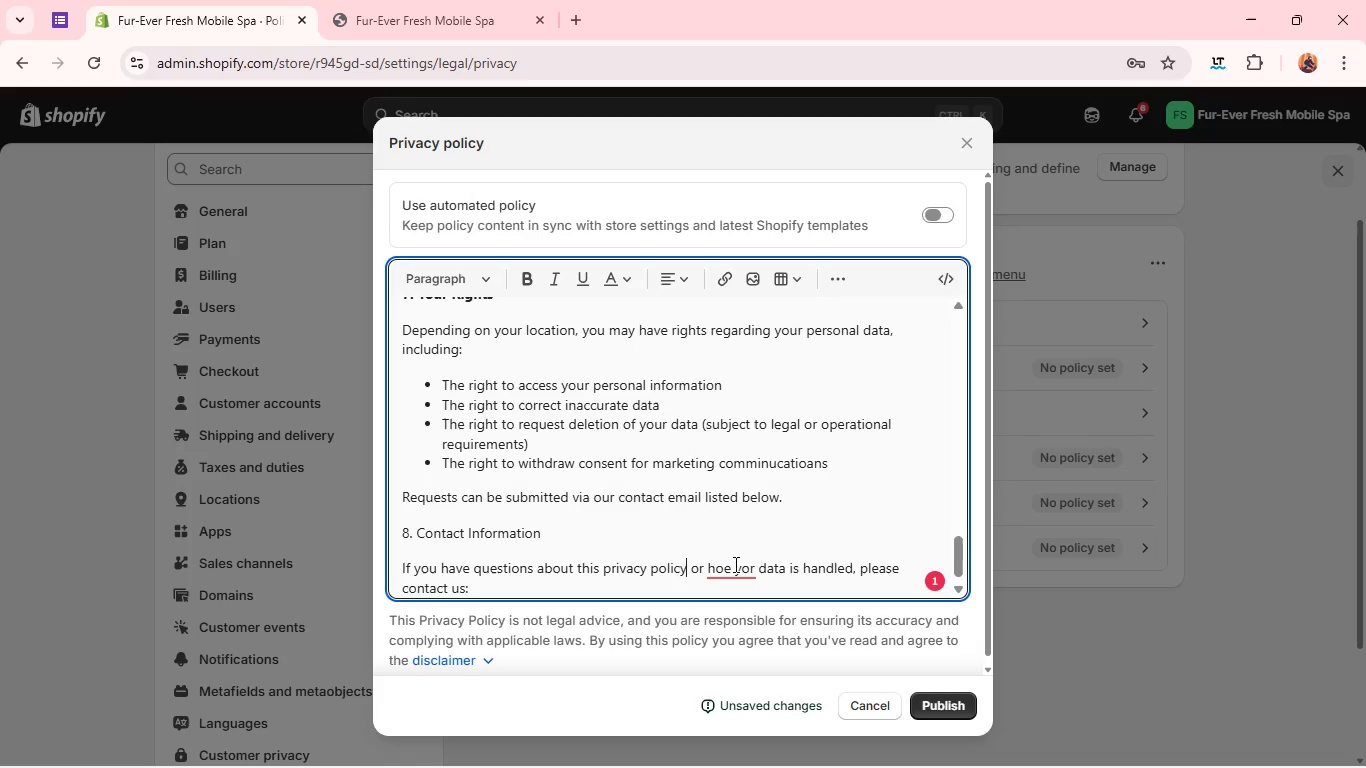 
left_click([733, 572])
 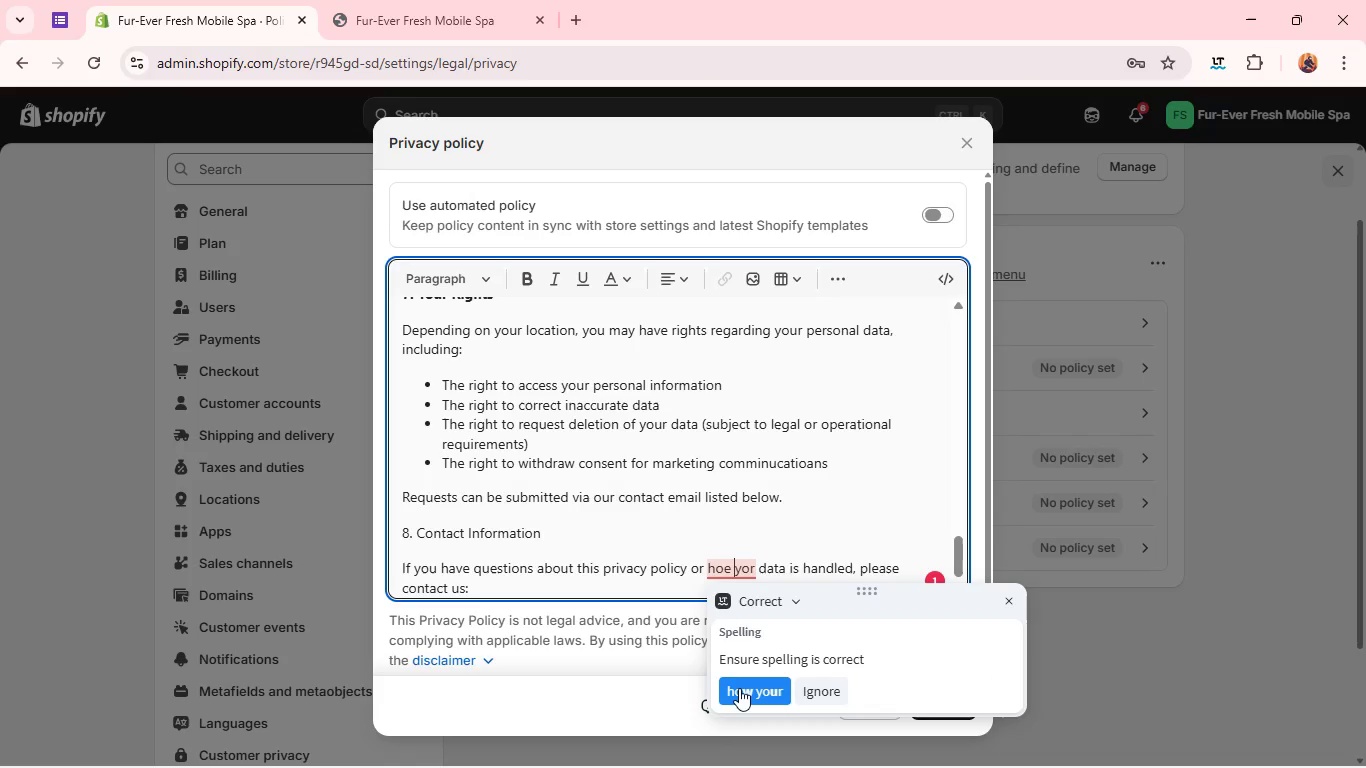 
left_click([739, 691])
 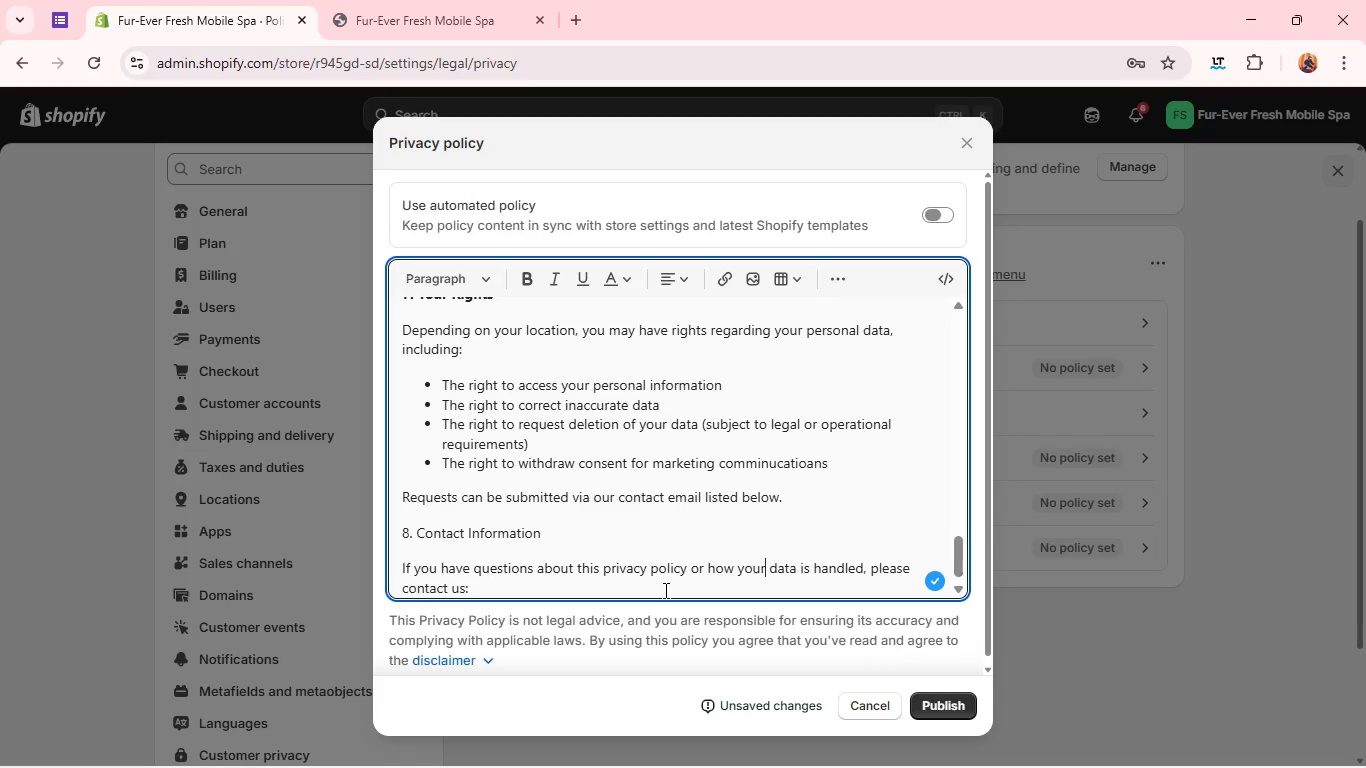 
left_click([664, 590])
 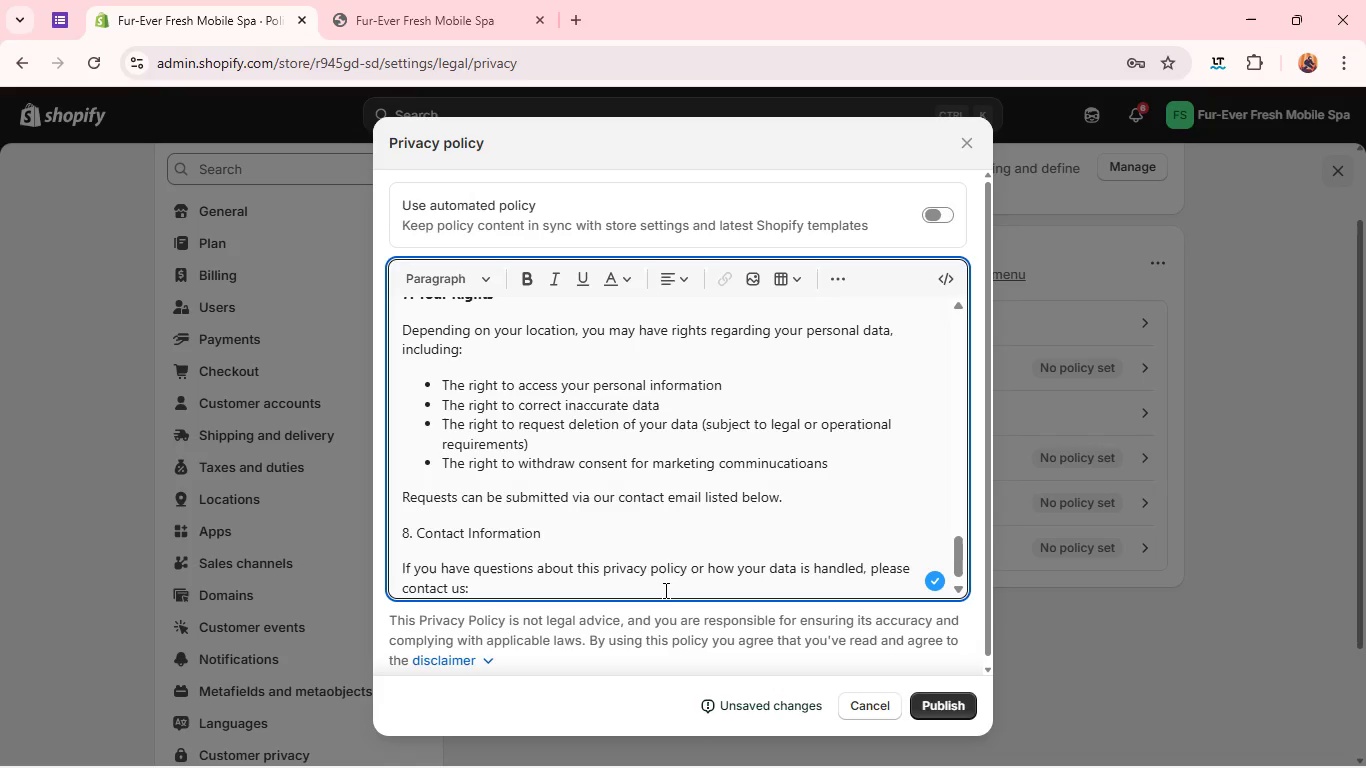 
key(Control+V)
 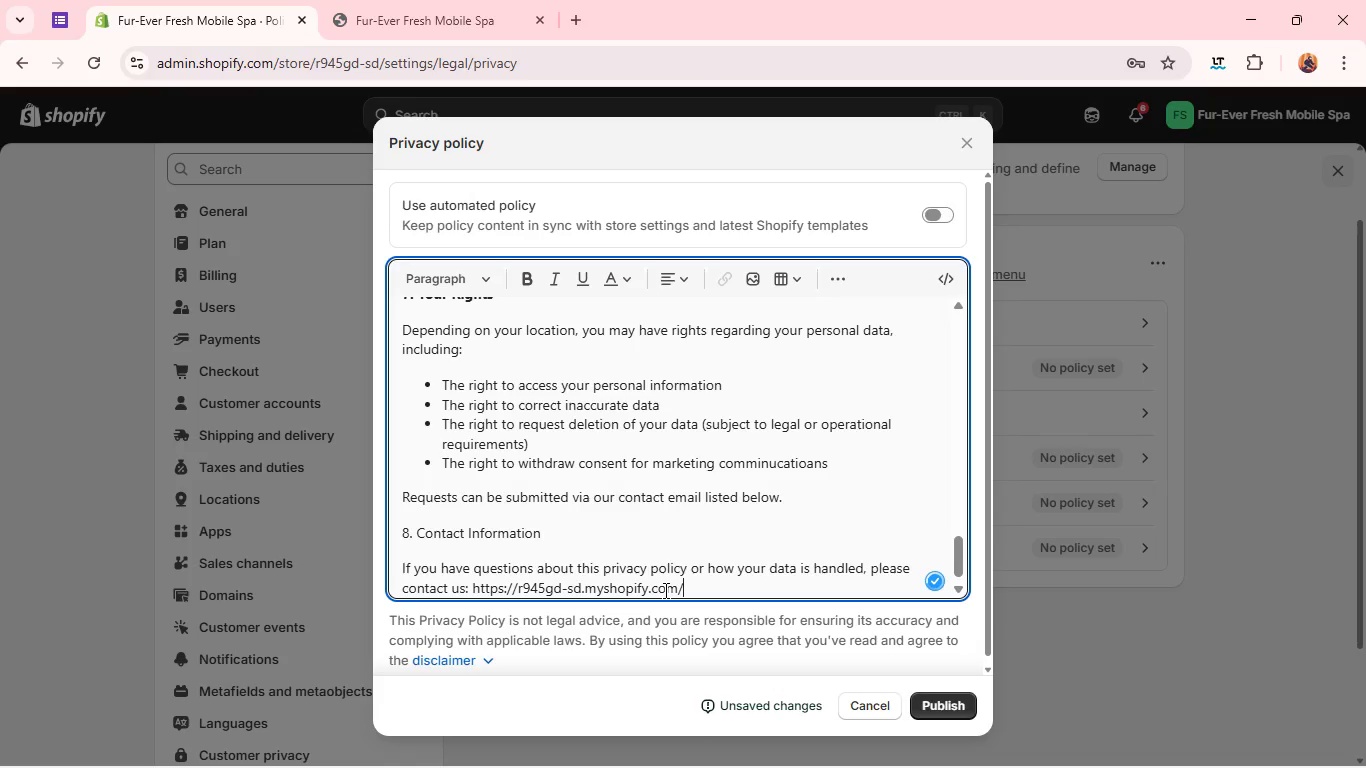 
key(Control+Z)
 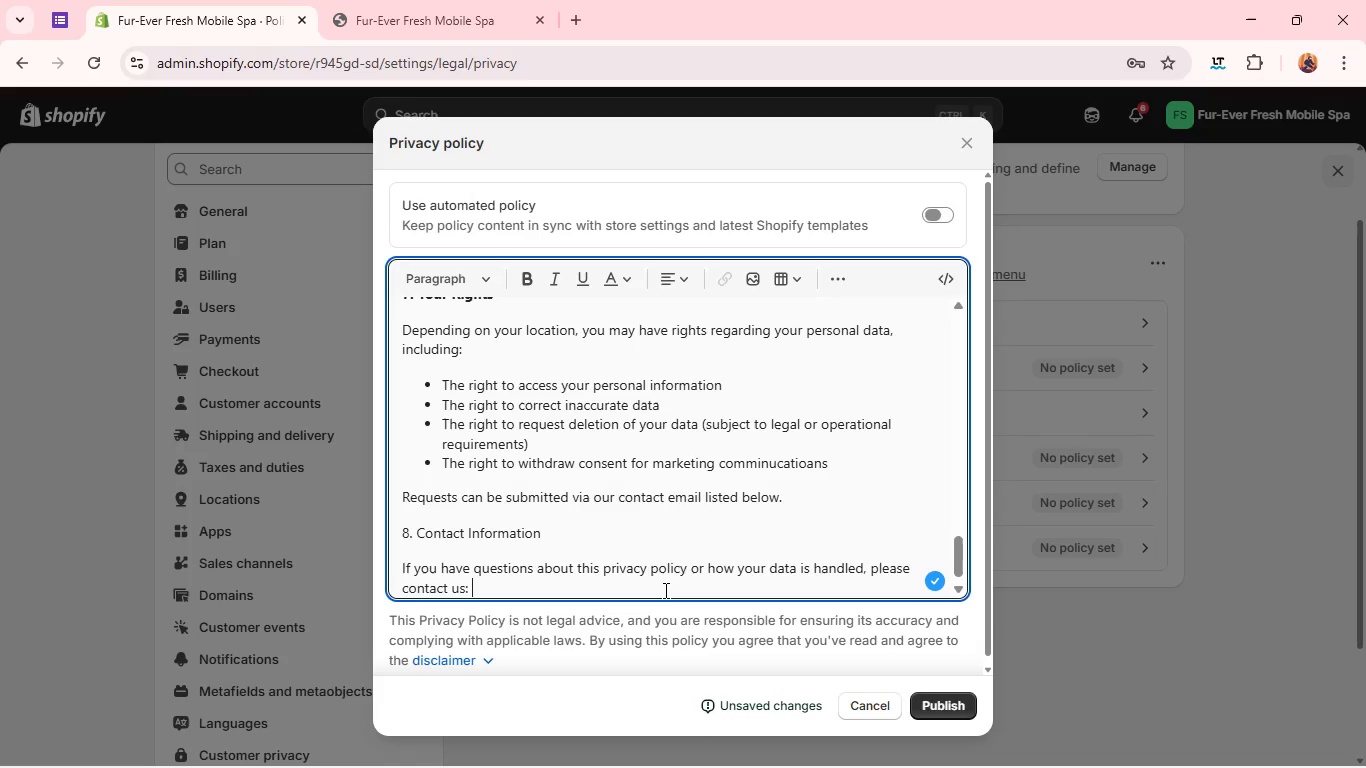 
type(support)
 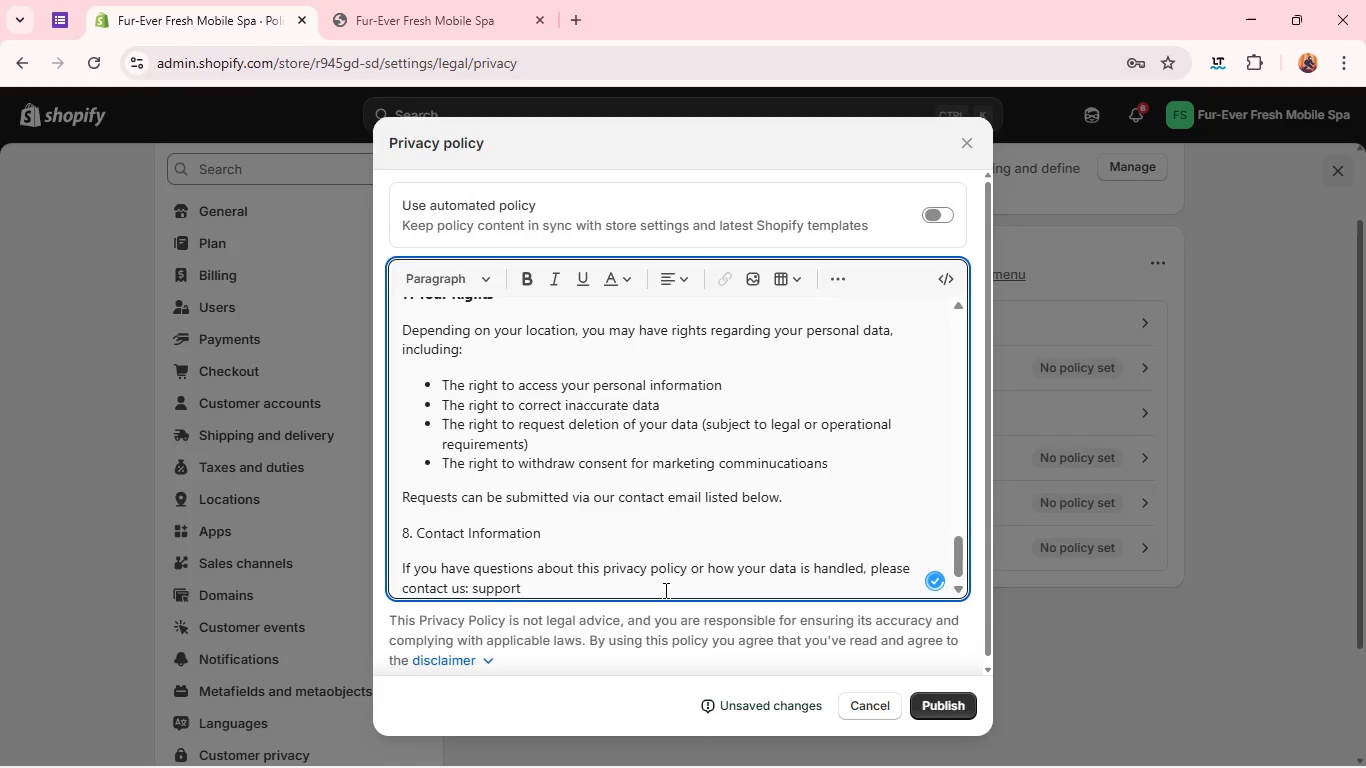 
double_click([664, 590])
 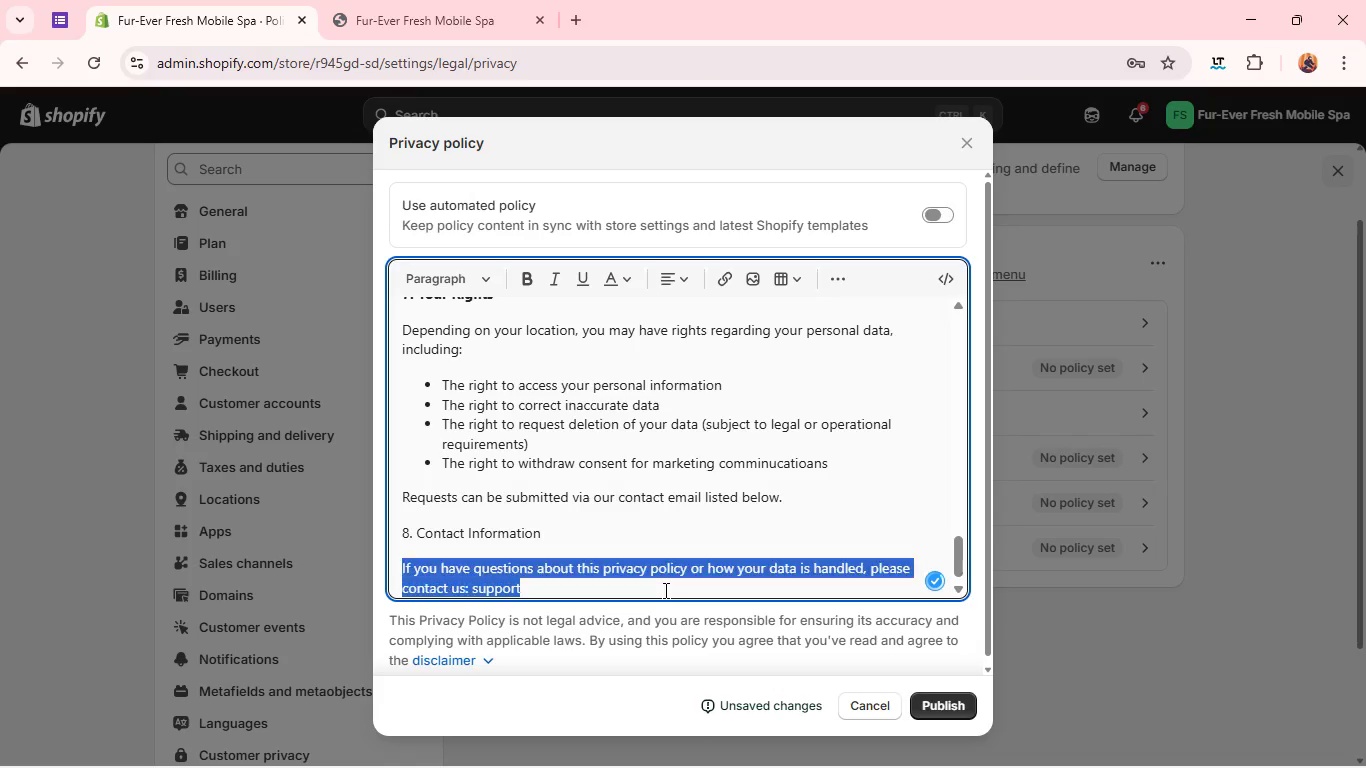 
triple_click([664, 590])
 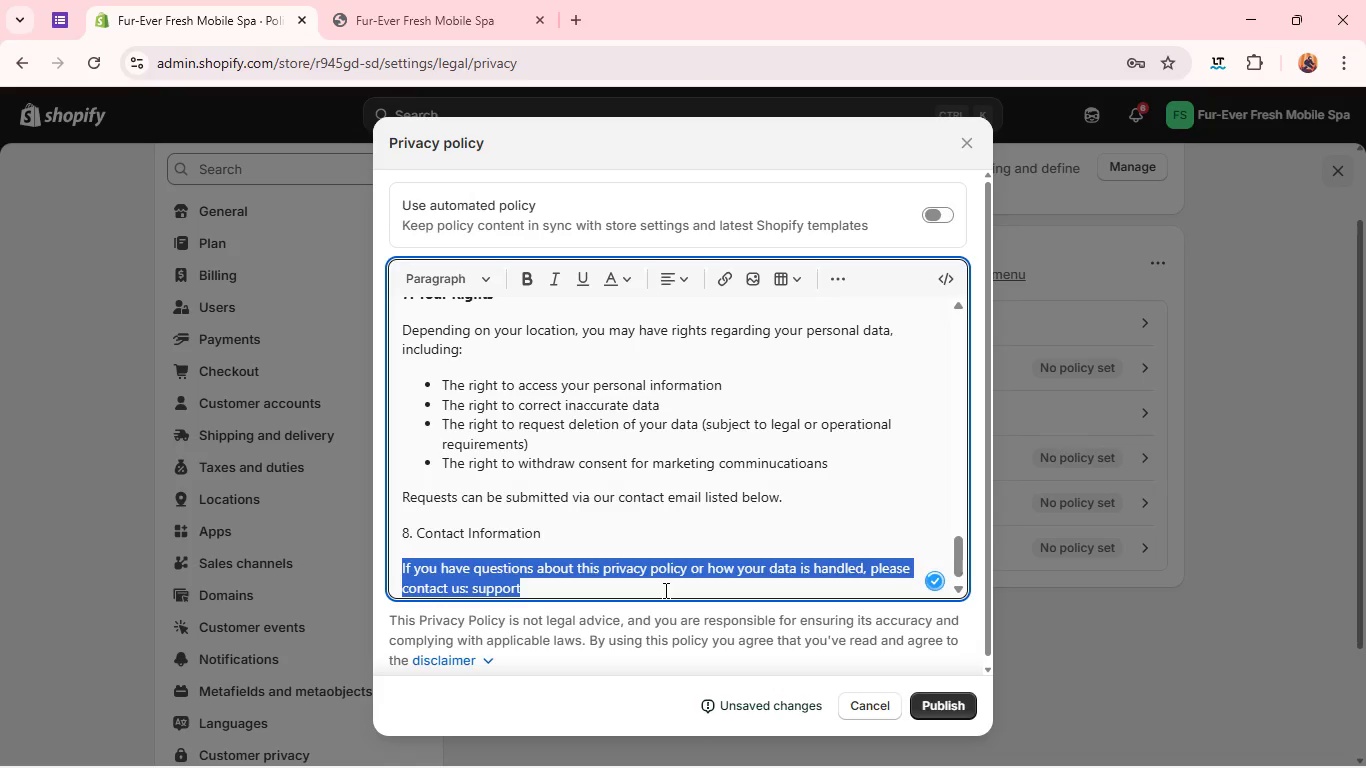 
triple_click([664, 590])
 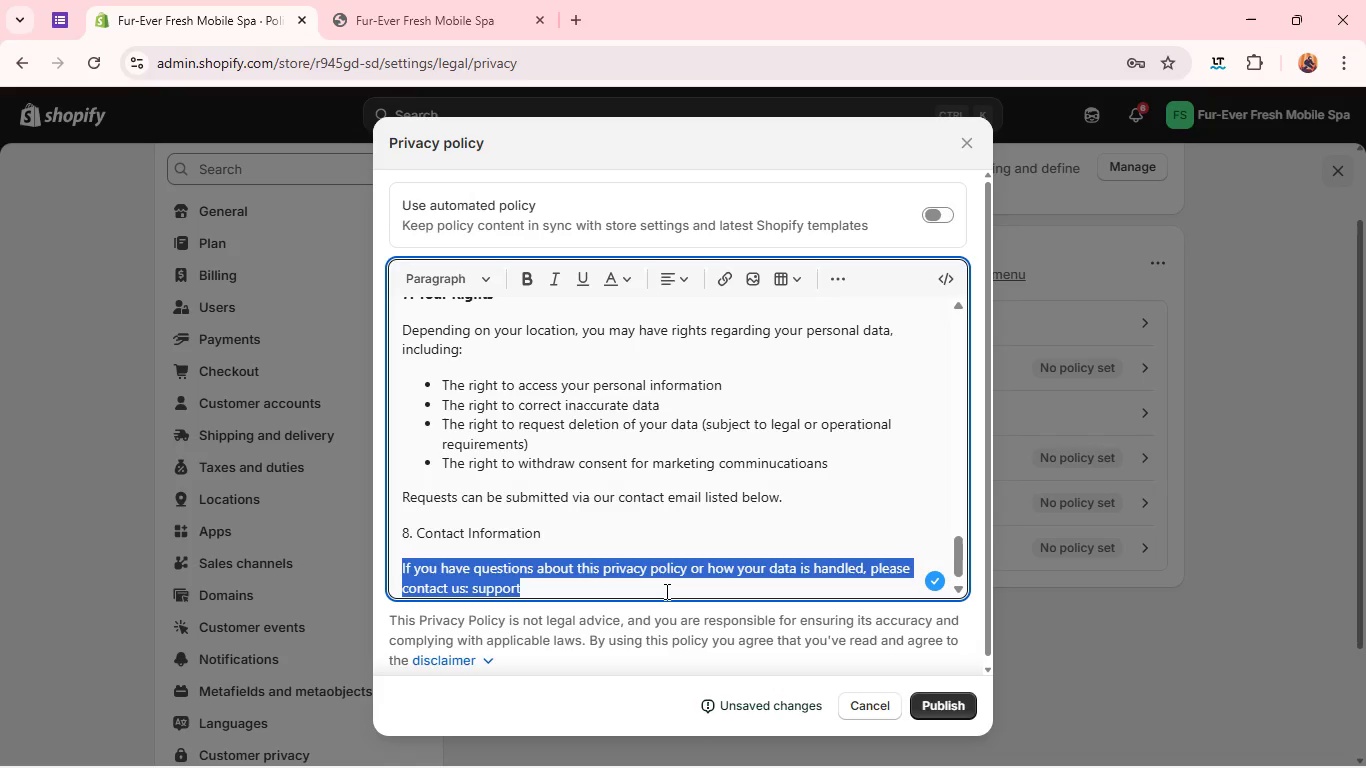 
double_click([665, 591])
 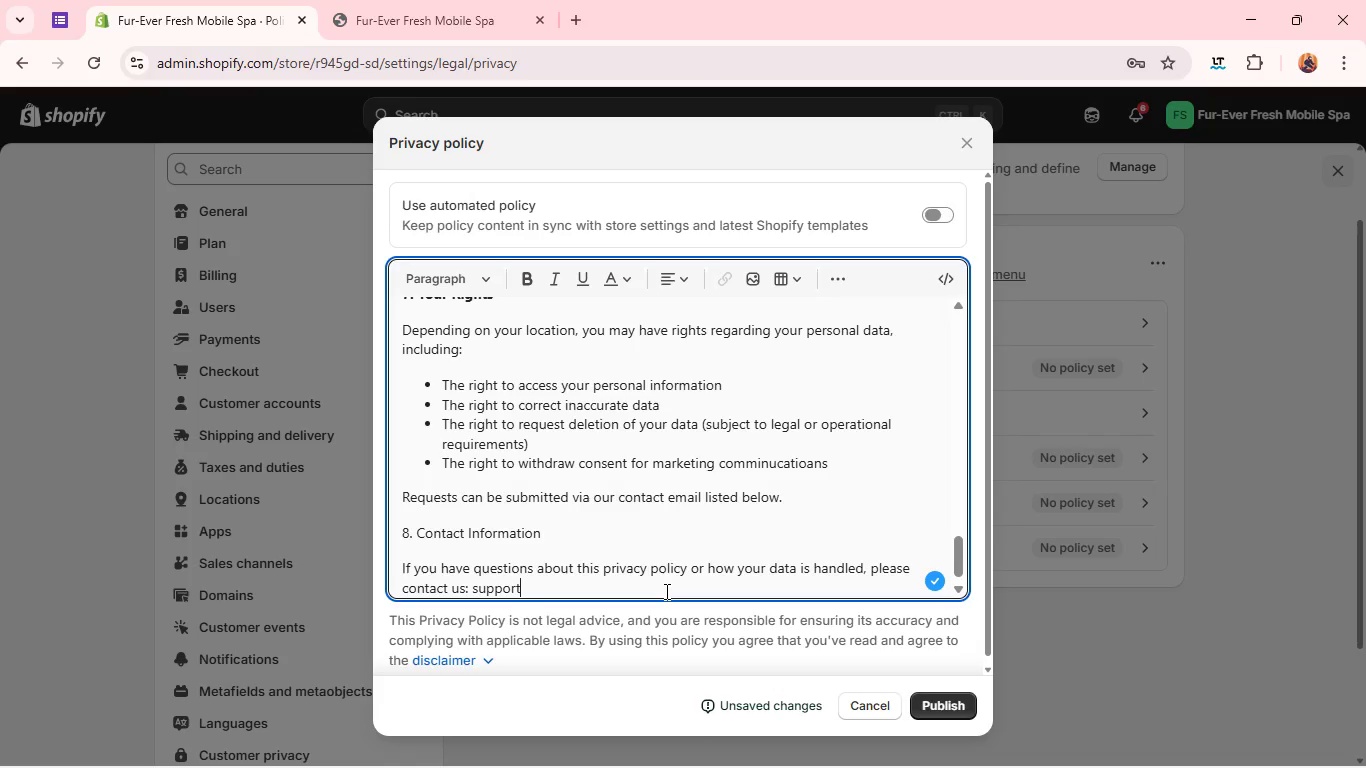 
type(@furec)
key(Backspace)
type(verfreshspan.com)
 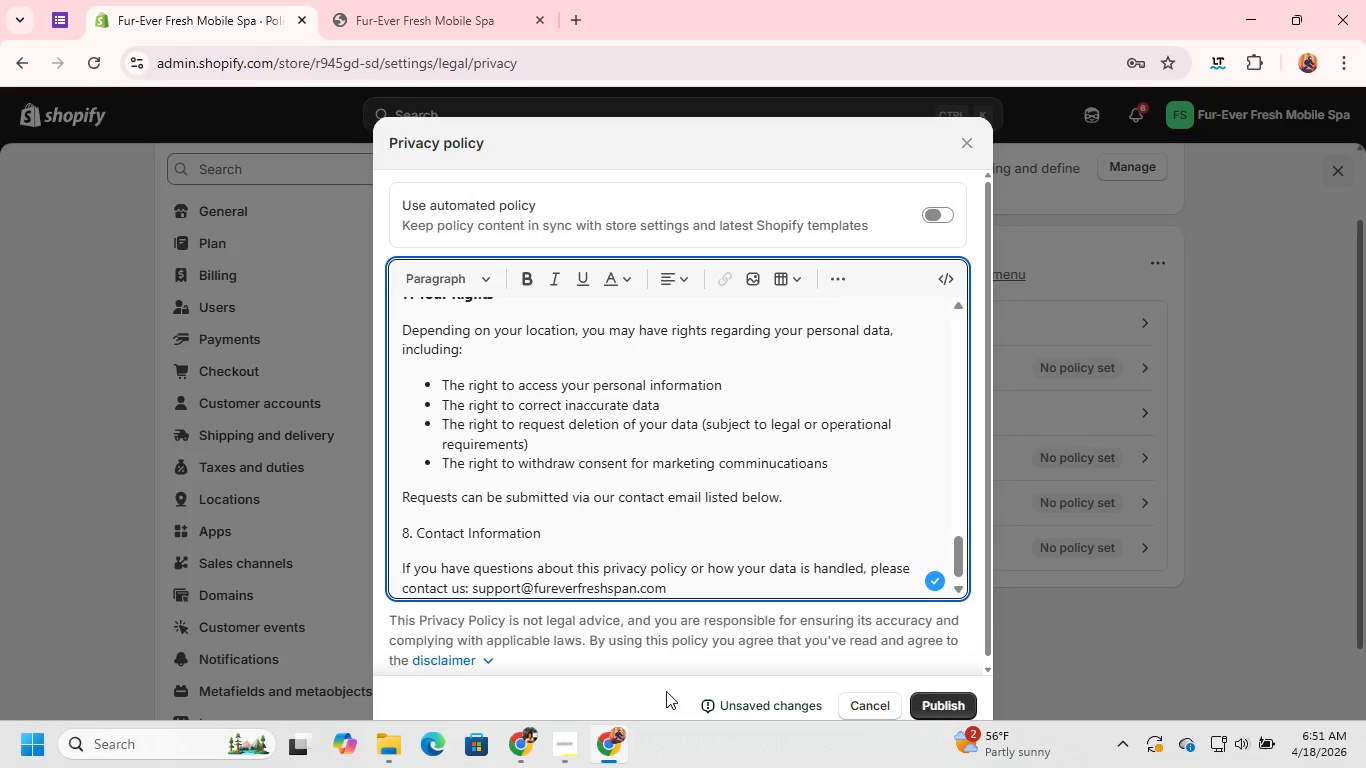 
left_click_drag(start_coordinate=[681, 586], to_coordinate=[475, 574])
 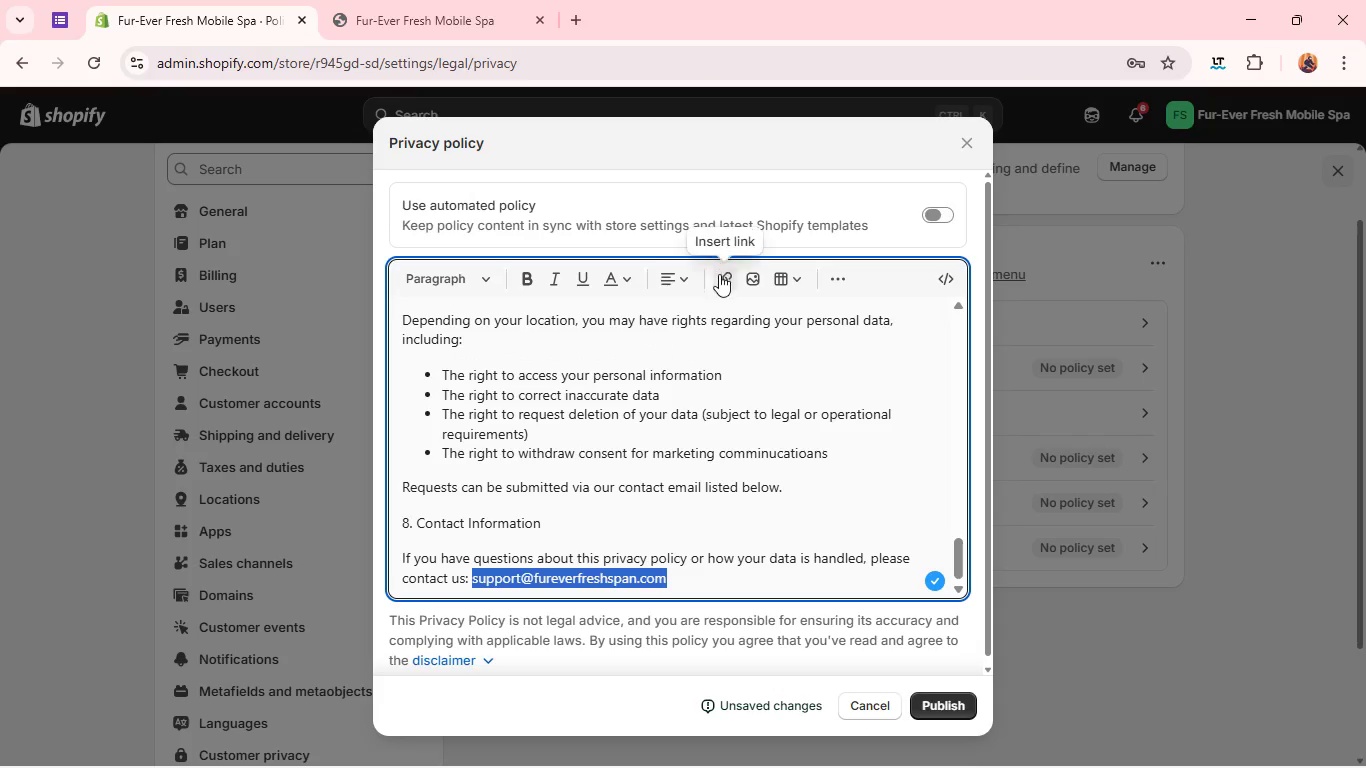 
left_click([719, 279])
 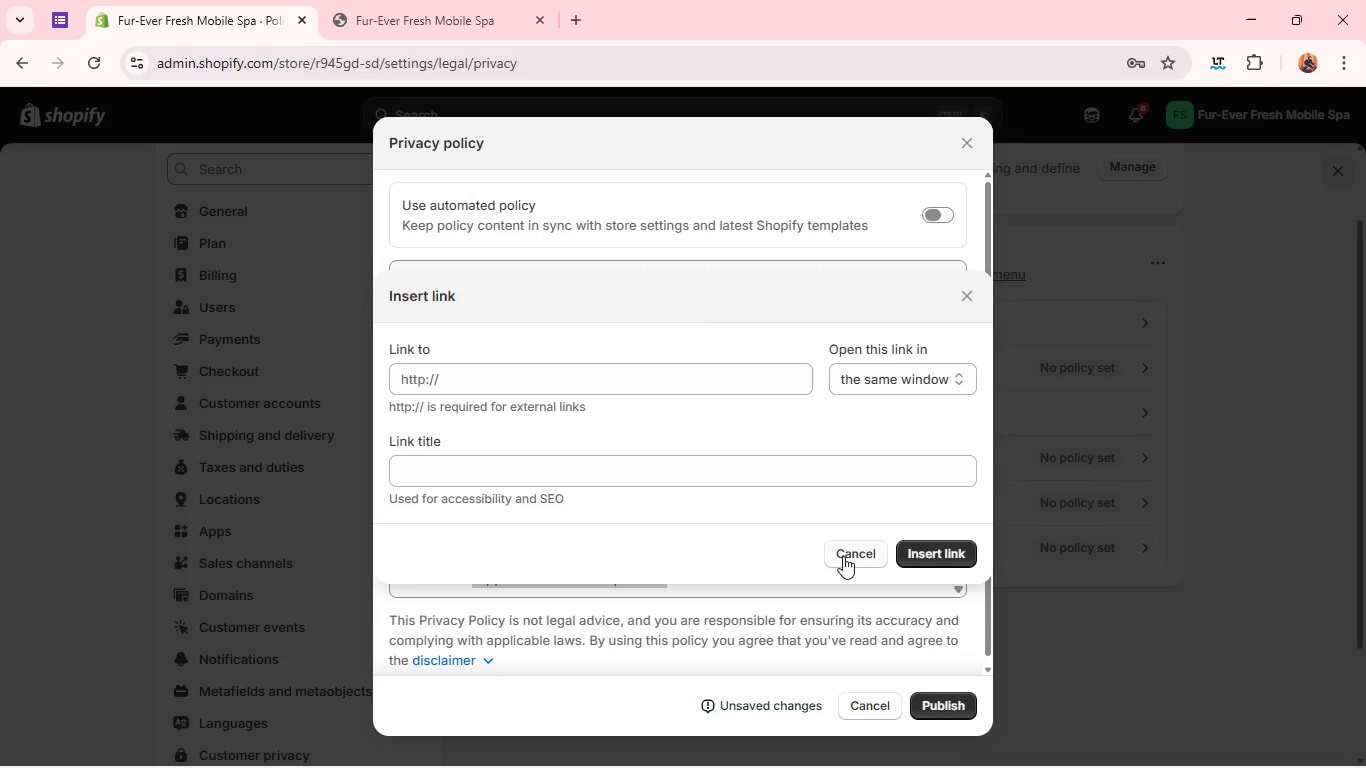 
left_click([843, 556])
 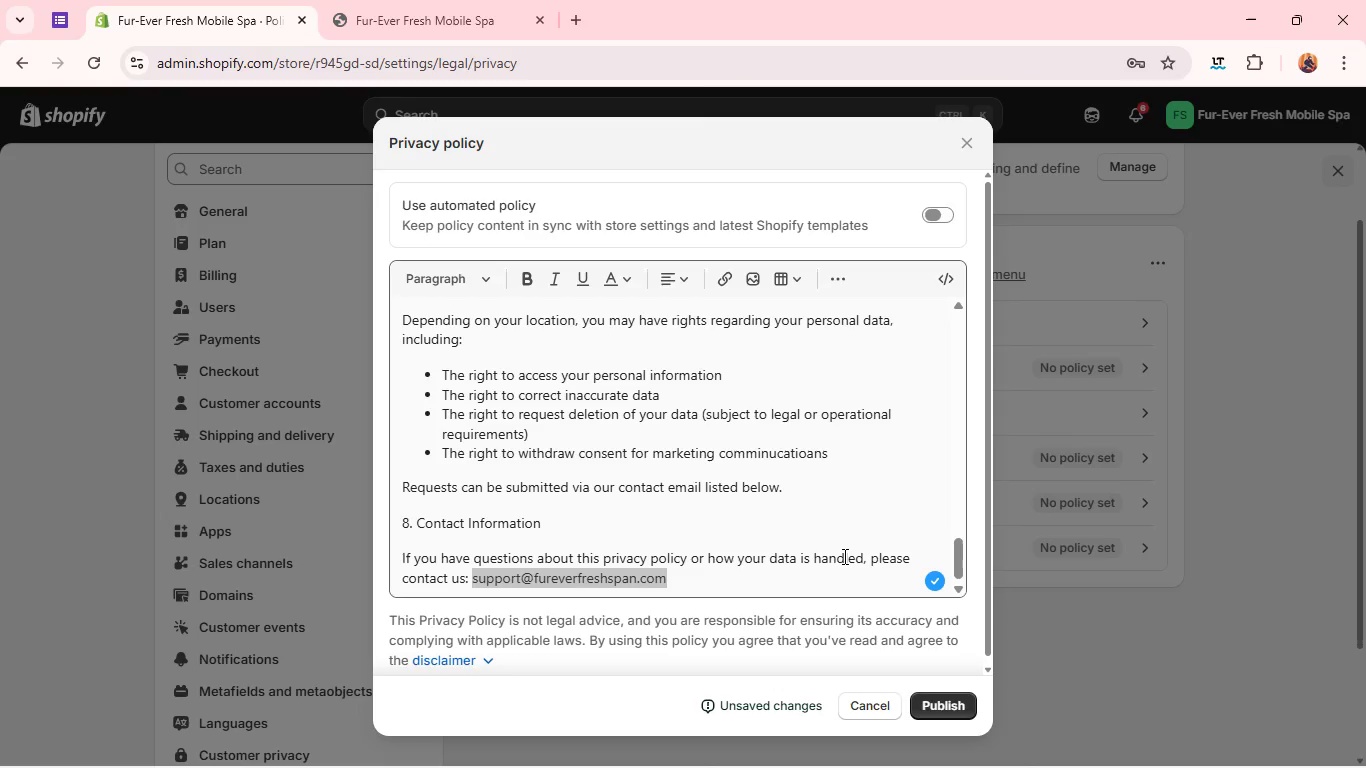 
key(Control+C)
 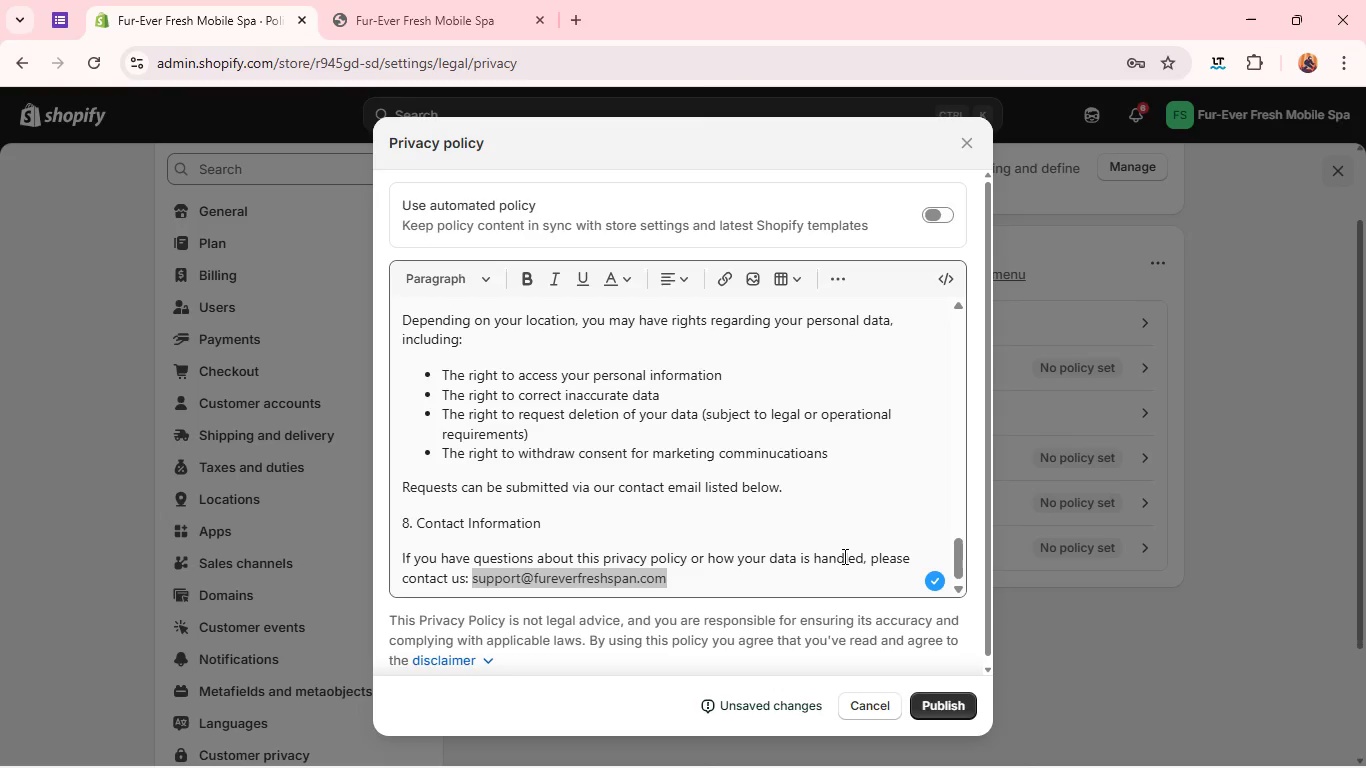 
key(Control+C)
 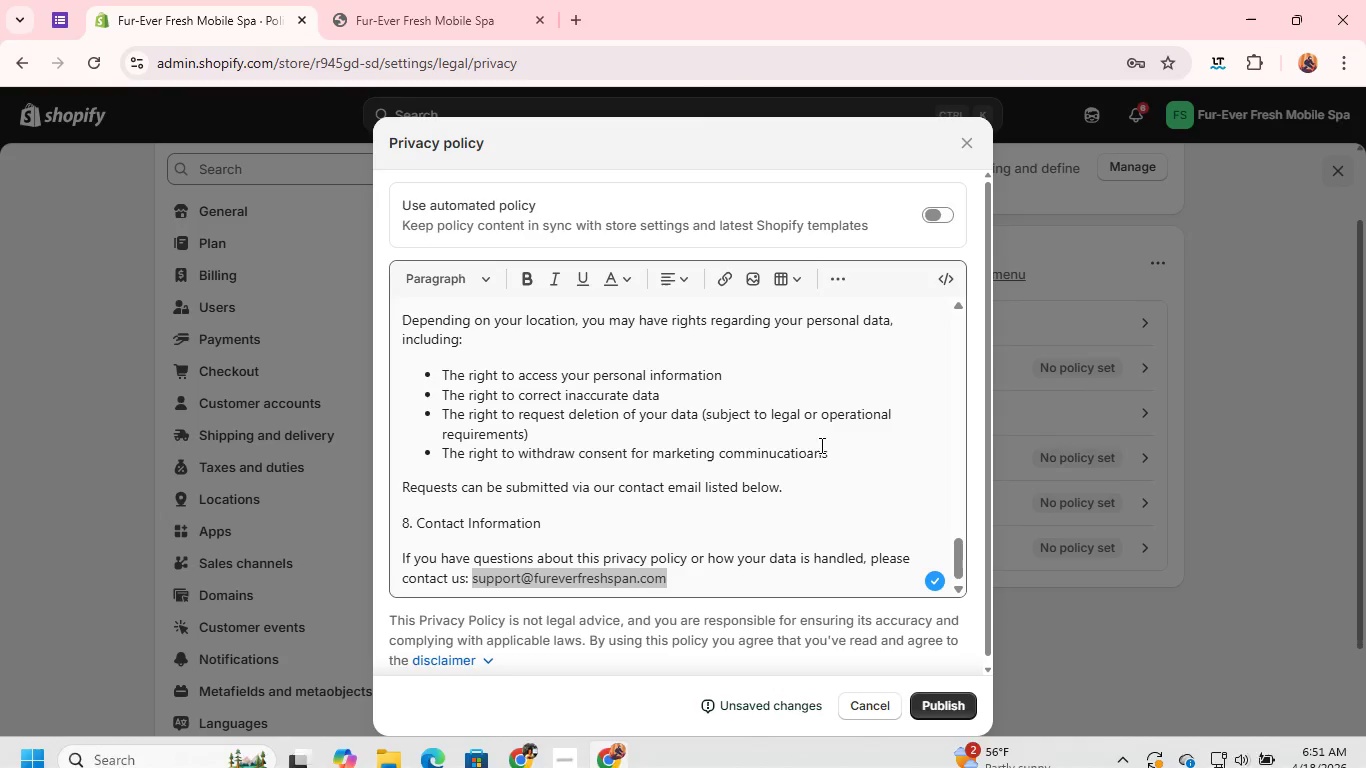 
wait(5.59)
 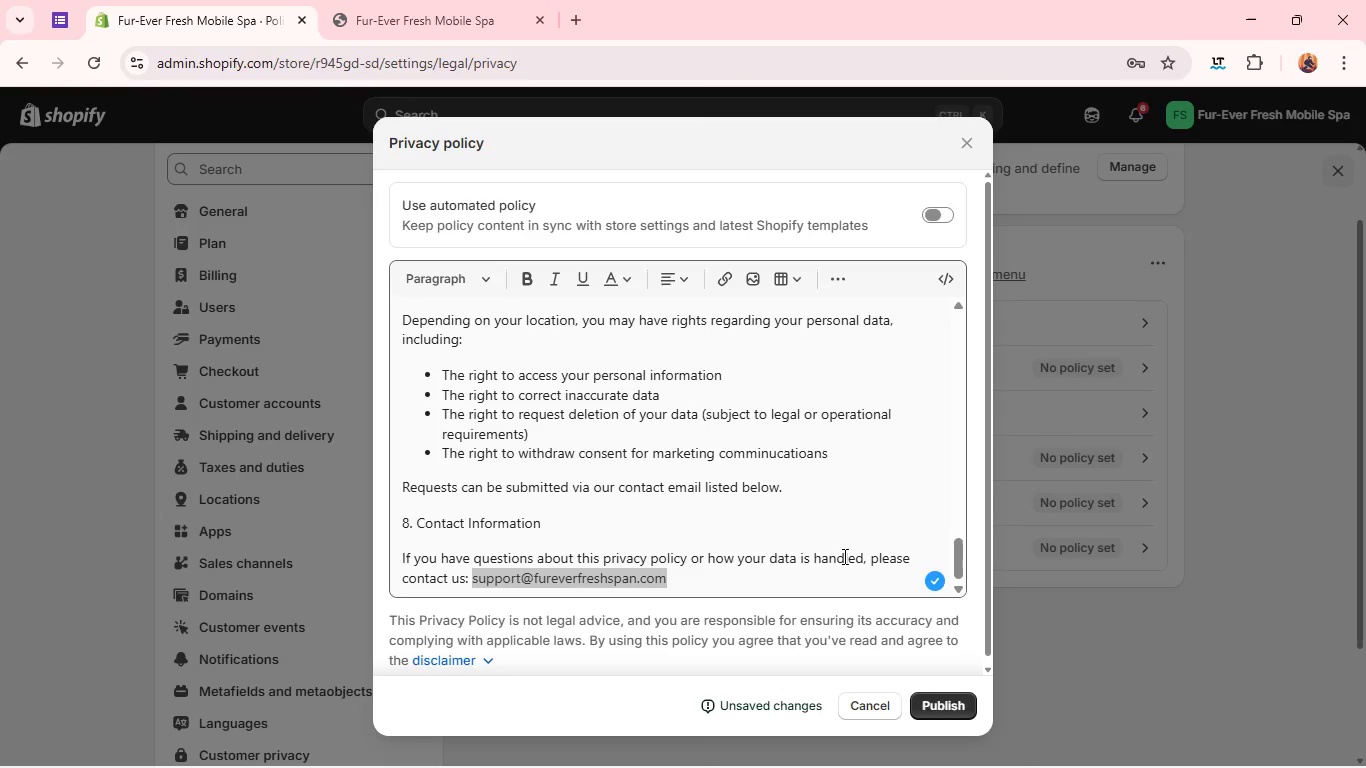 
double_click([666, 579])
 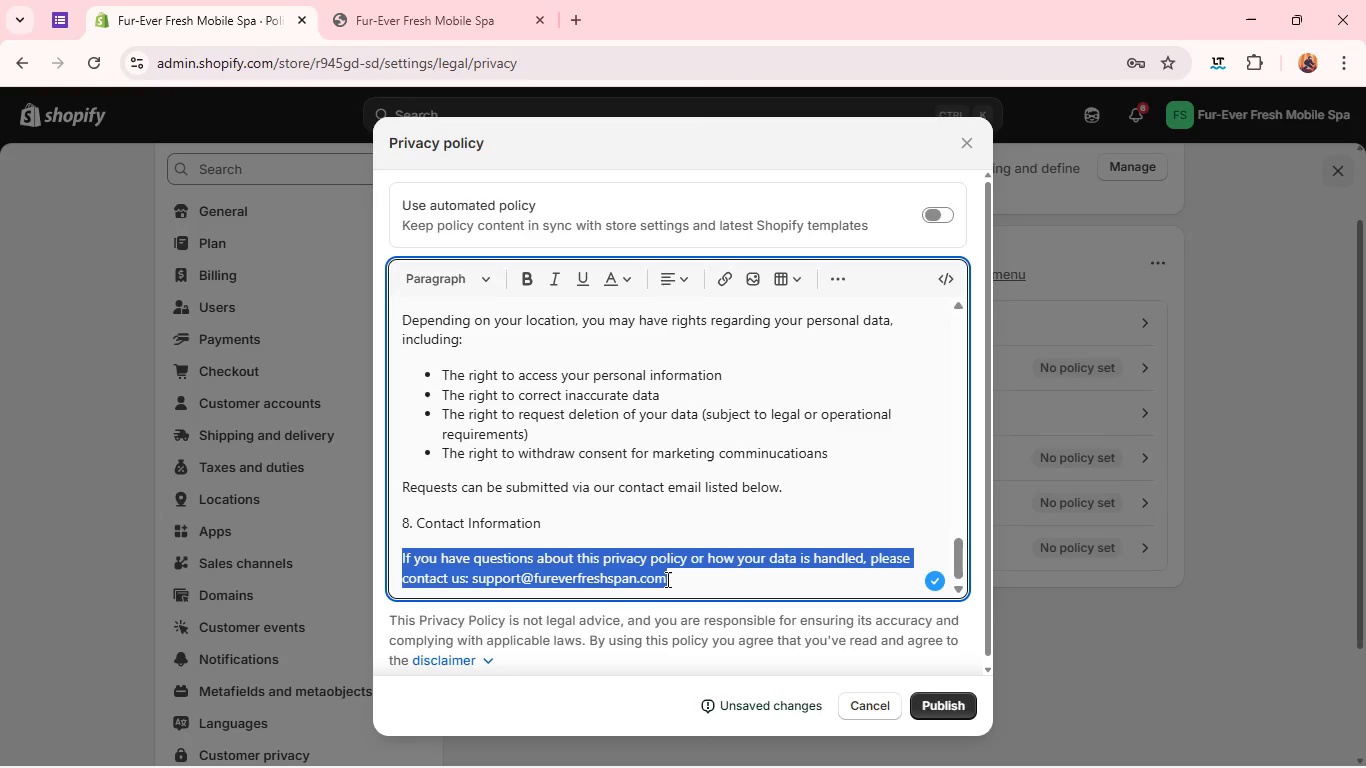 
triple_click([666, 579])
 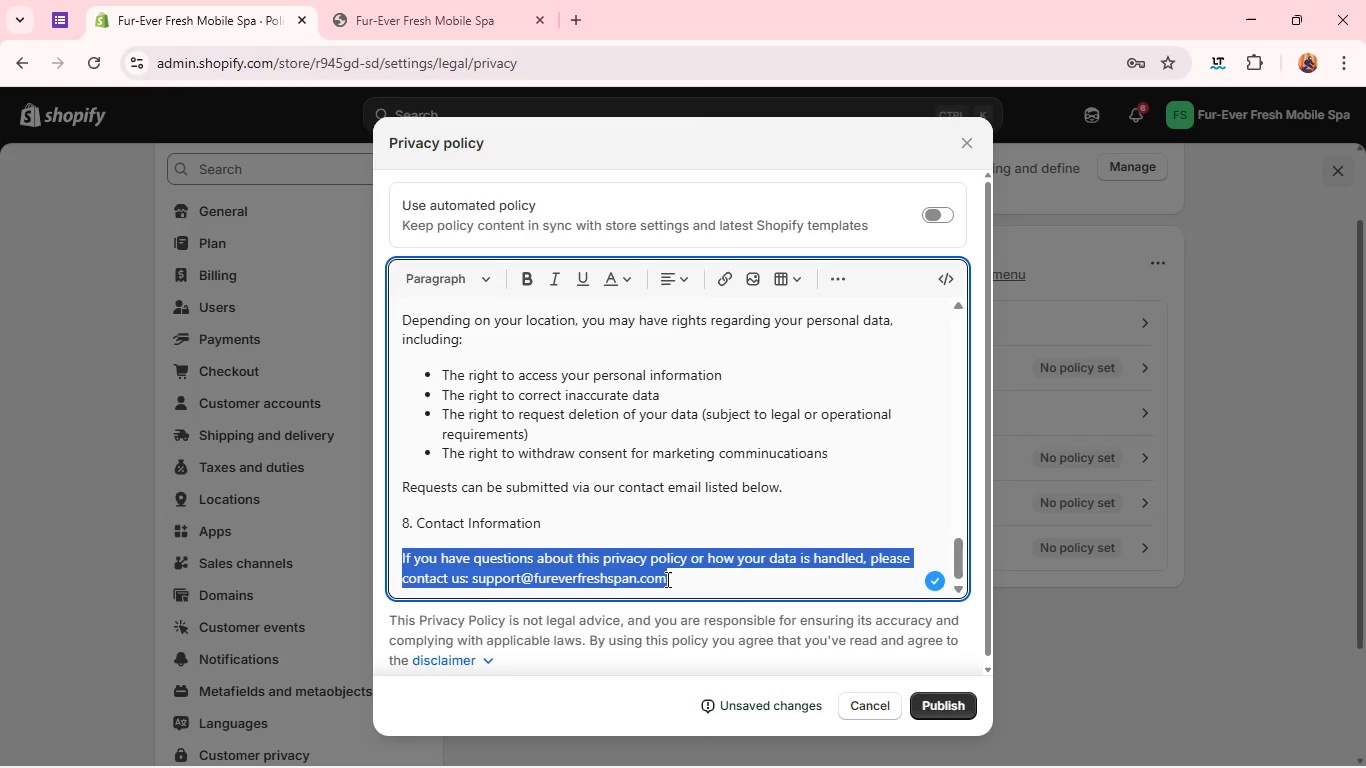 
left_click([666, 579])
 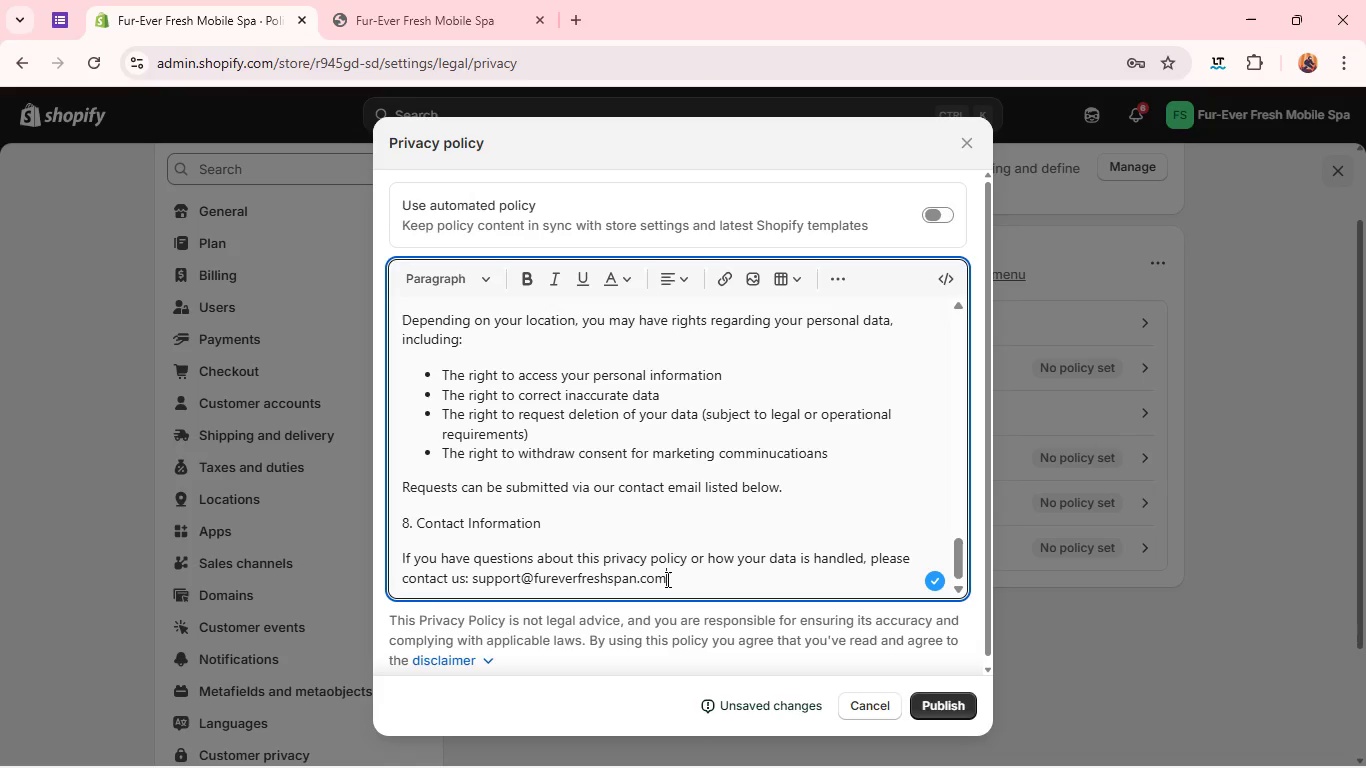 
left_click_drag(start_coordinate=[666, 579], to_coordinate=[472, 565])
 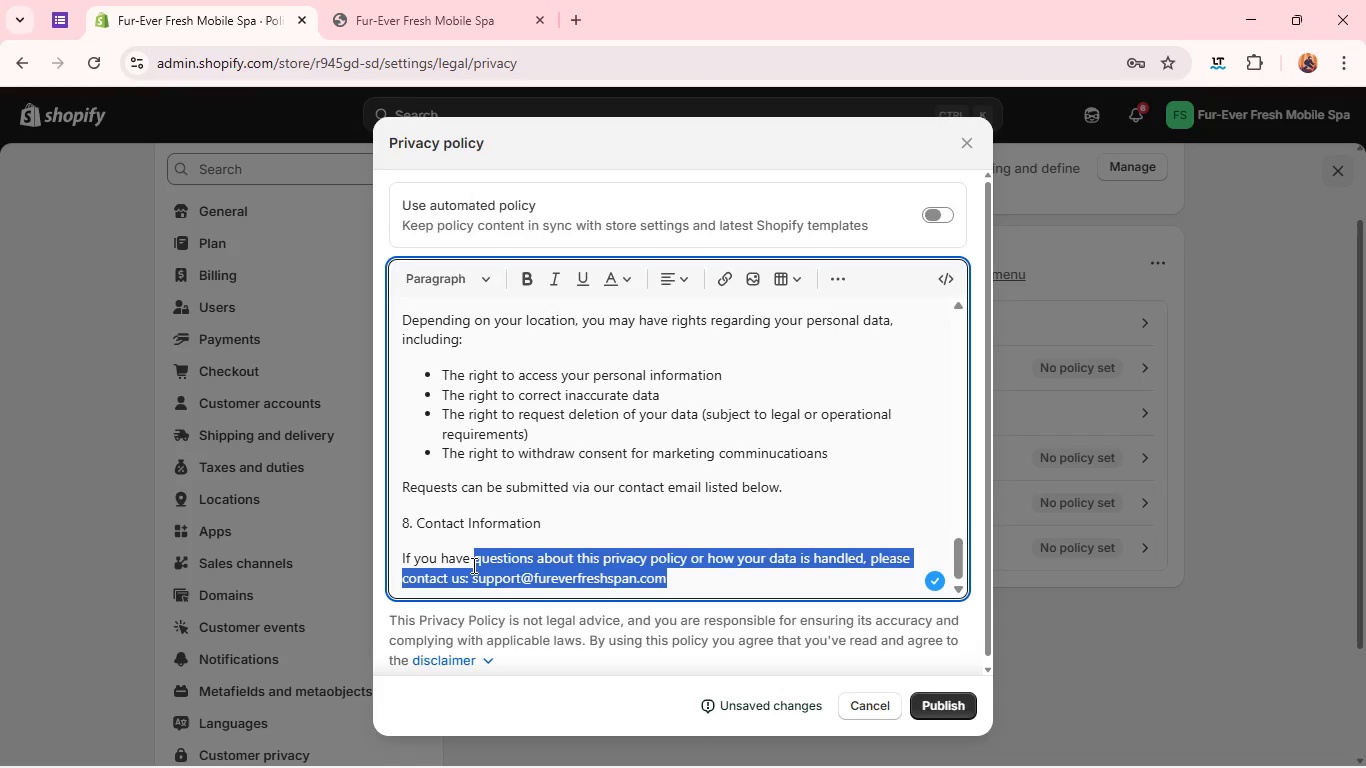 
left_click_drag(start_coordinate=[472, 565], to_coordinate=[478, 582])
 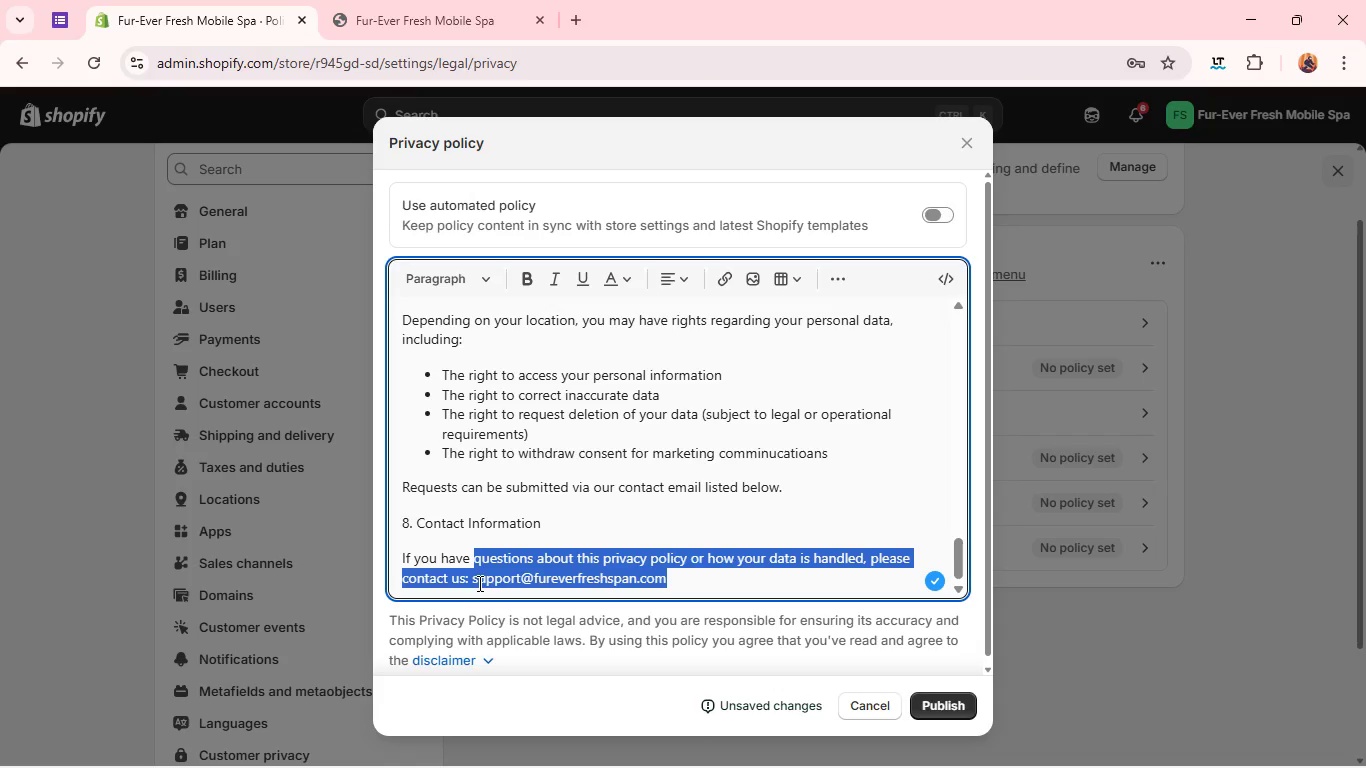 
left_click([478, 583])
 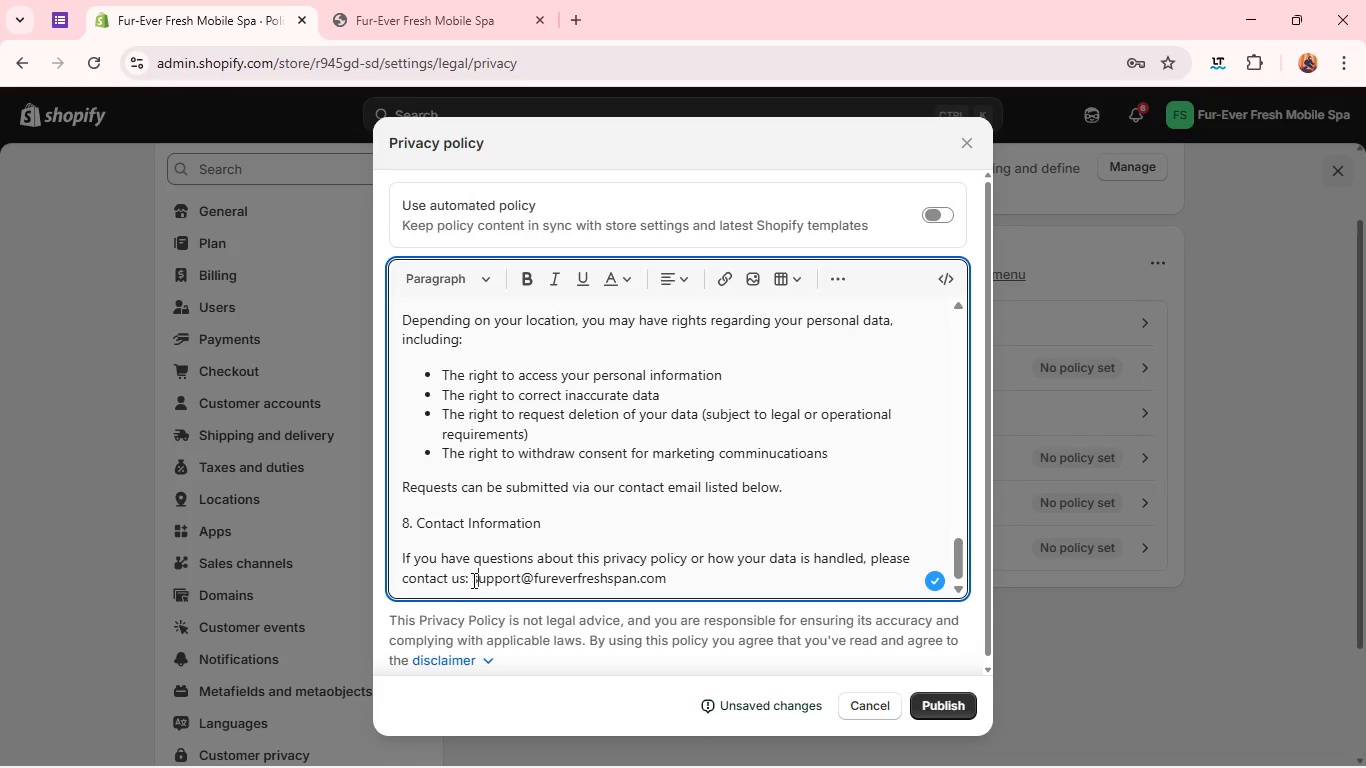 
left_click_drag(start_coordinate=[470, 577], to_coordinate=[708, 595])
 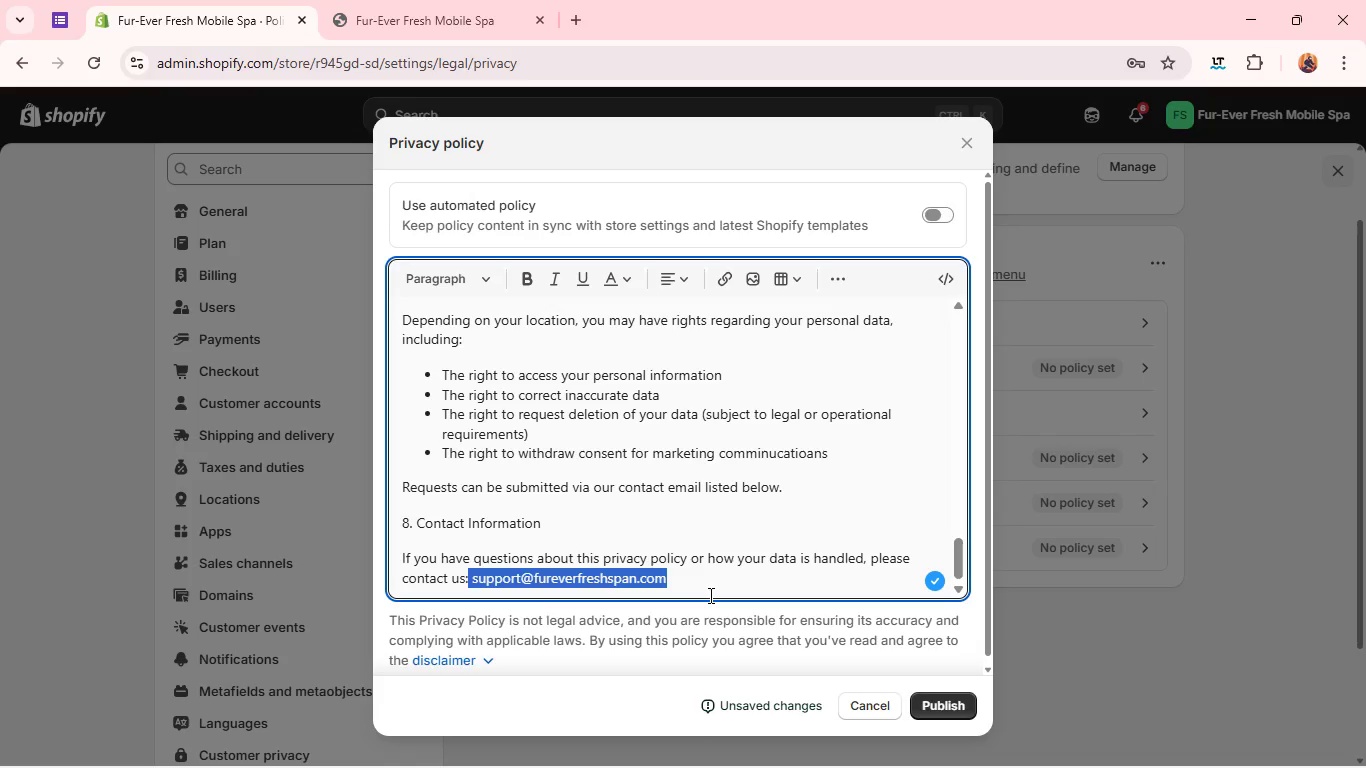 
key(Control+C)
 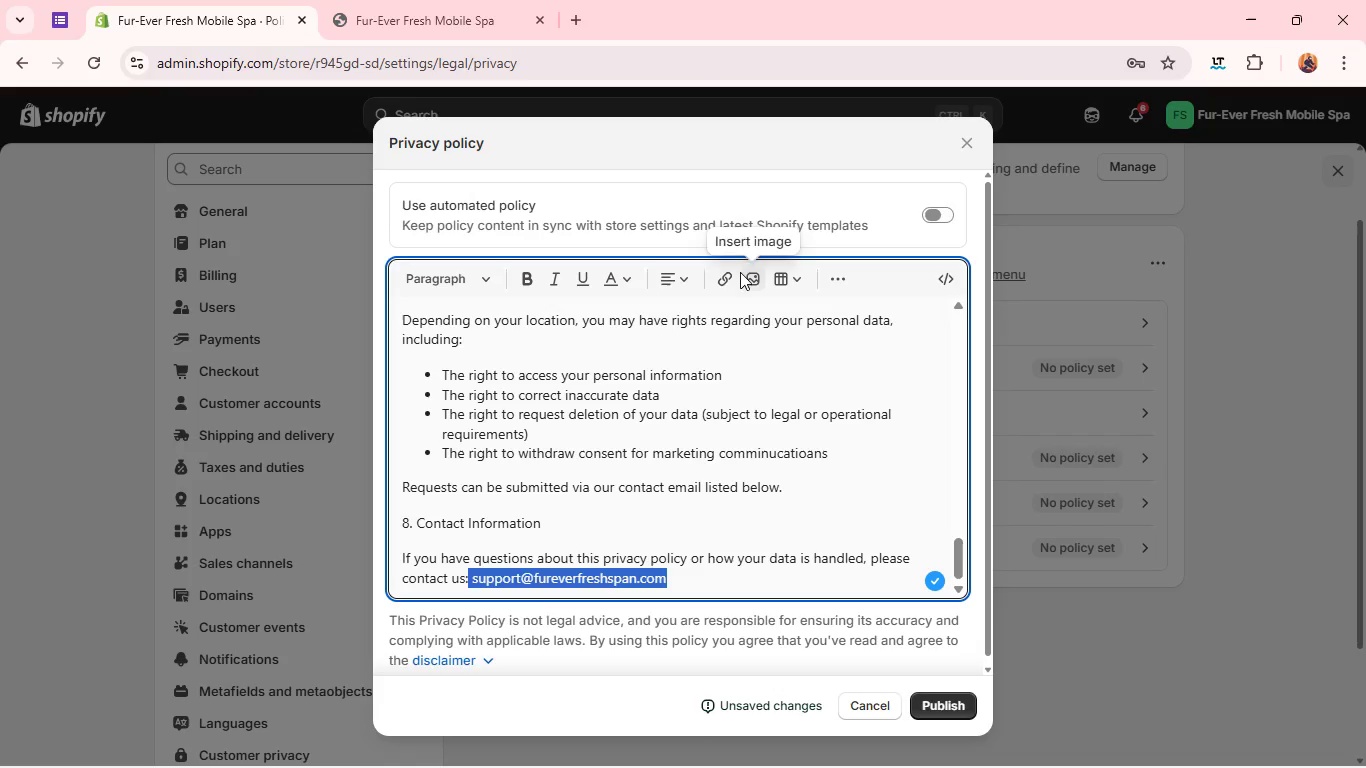 
left_click([729, 279])
 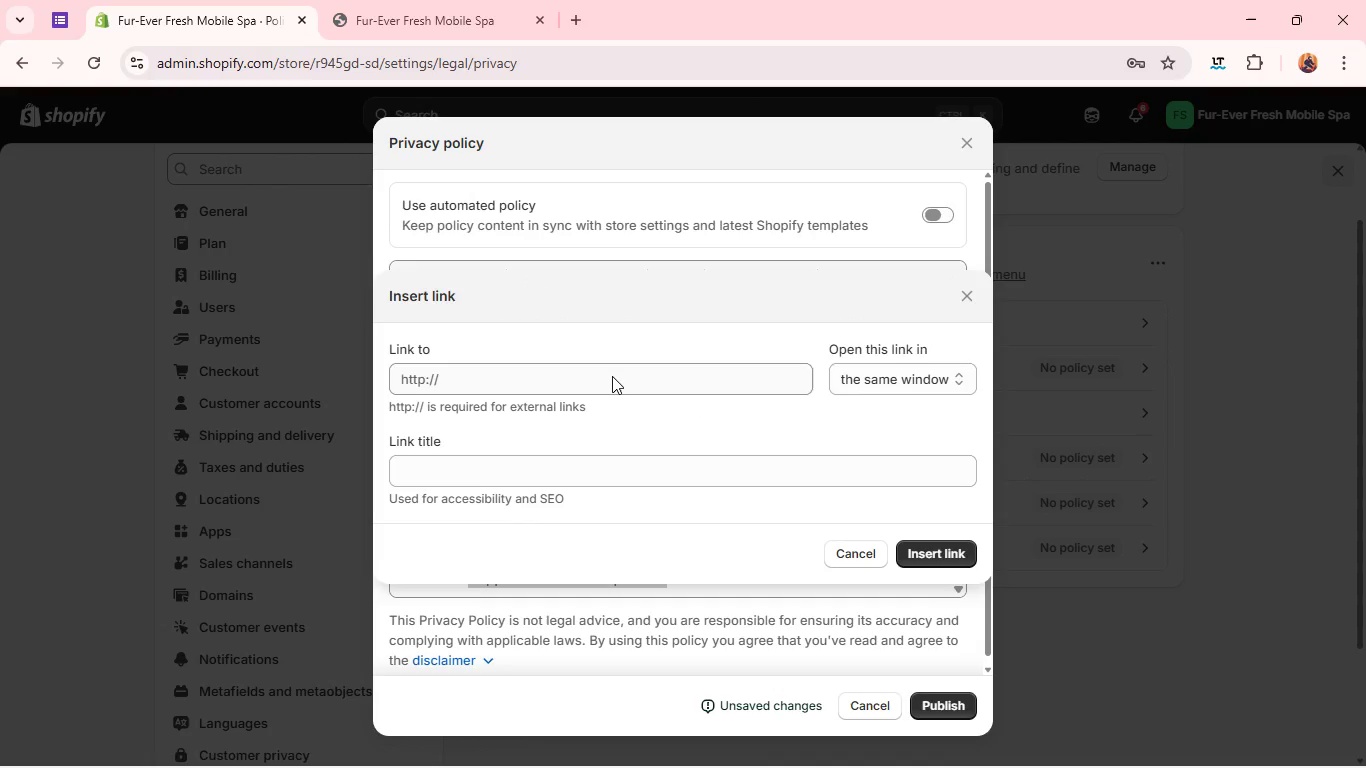 
left_click([612, 376])
 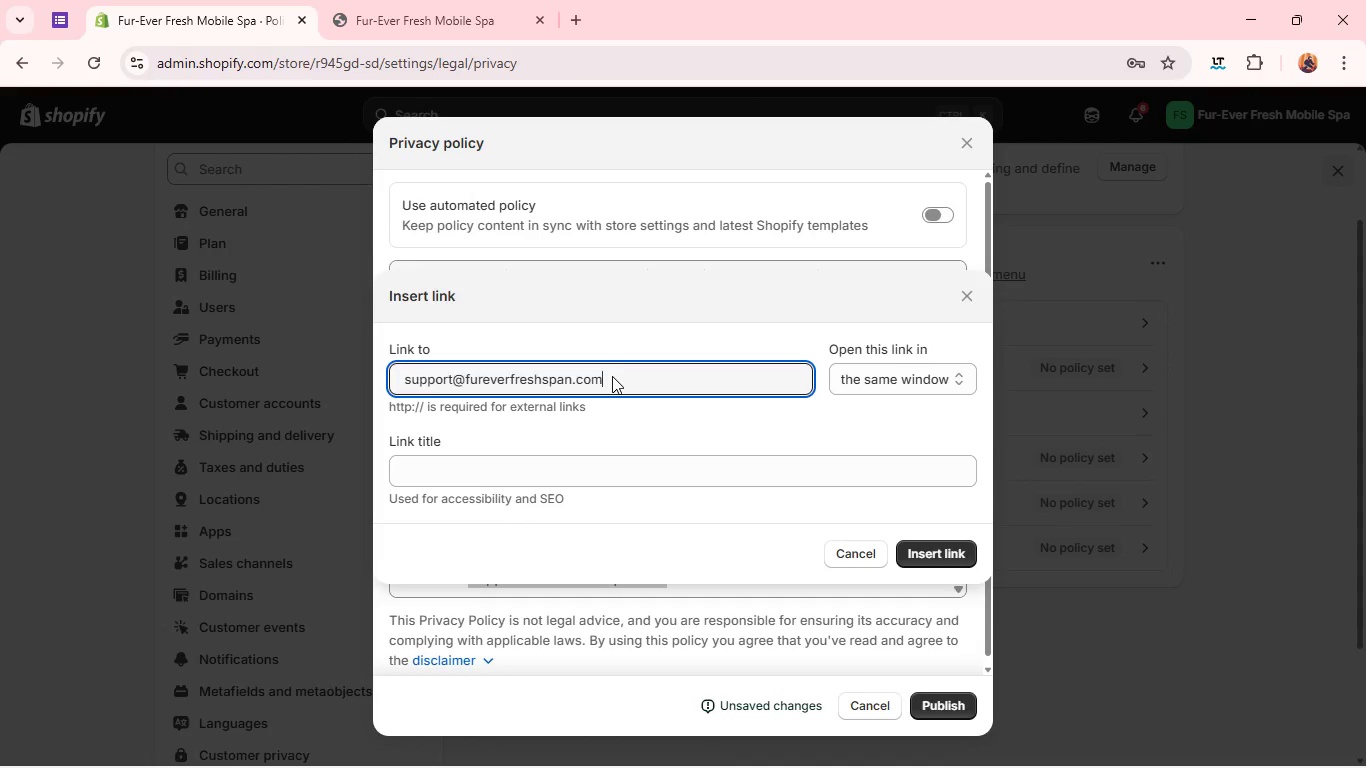 
key(Control+V)
 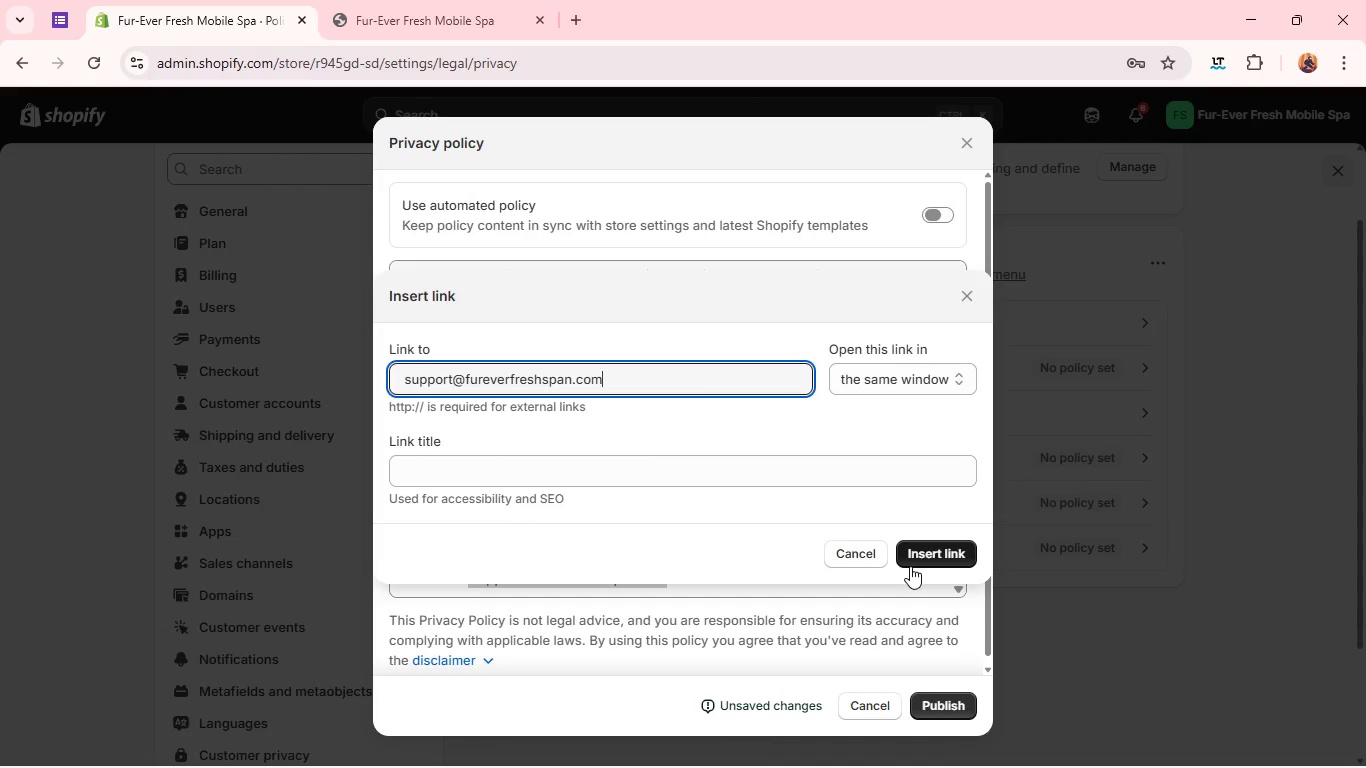 
left_click([910, 566])
 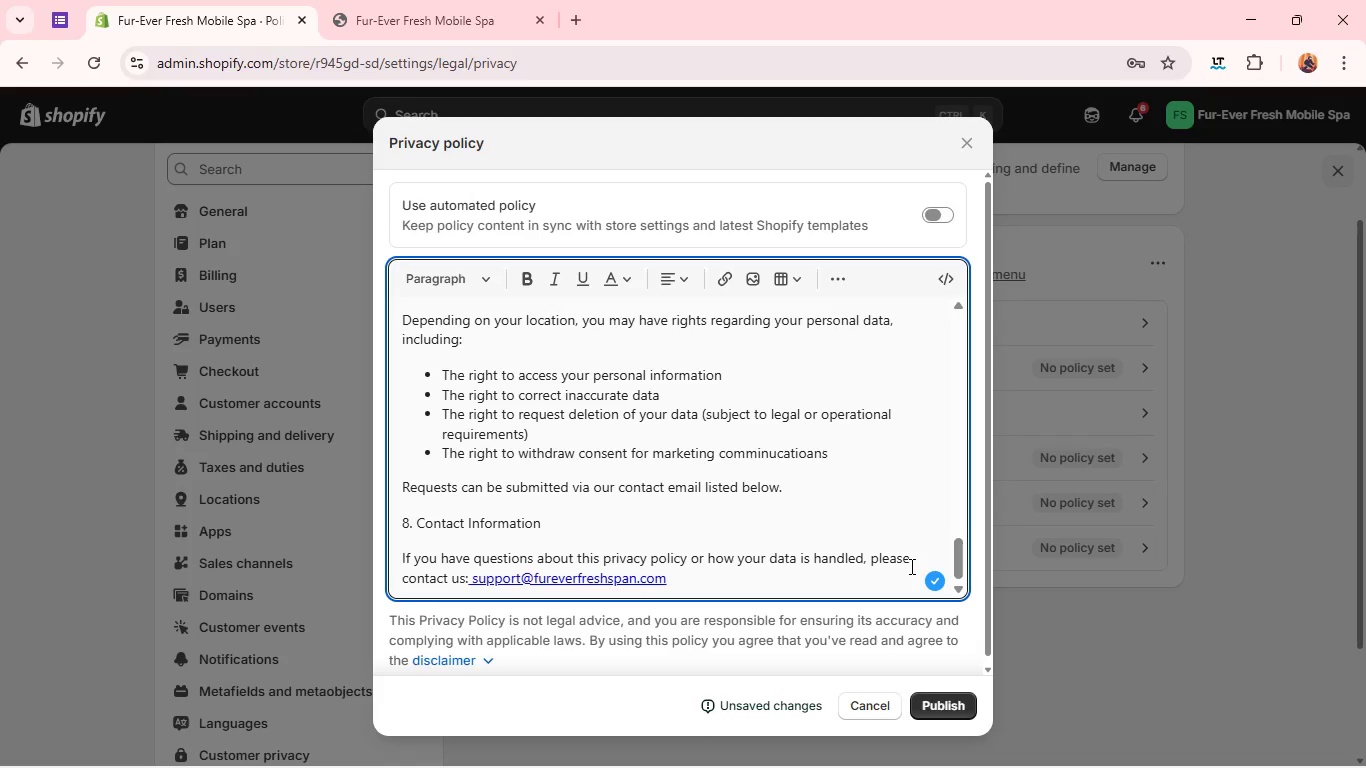 
wait(9.11)
 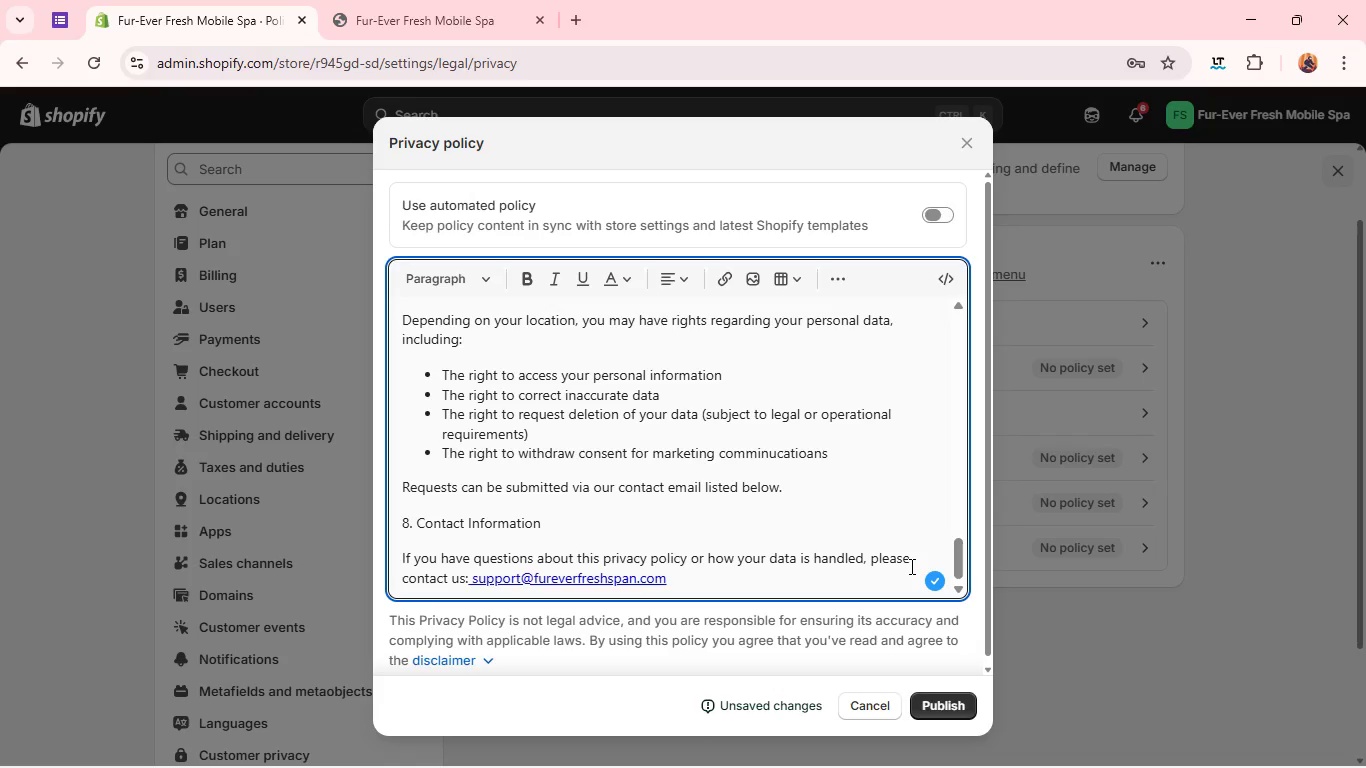 
left_click([939, 694])
 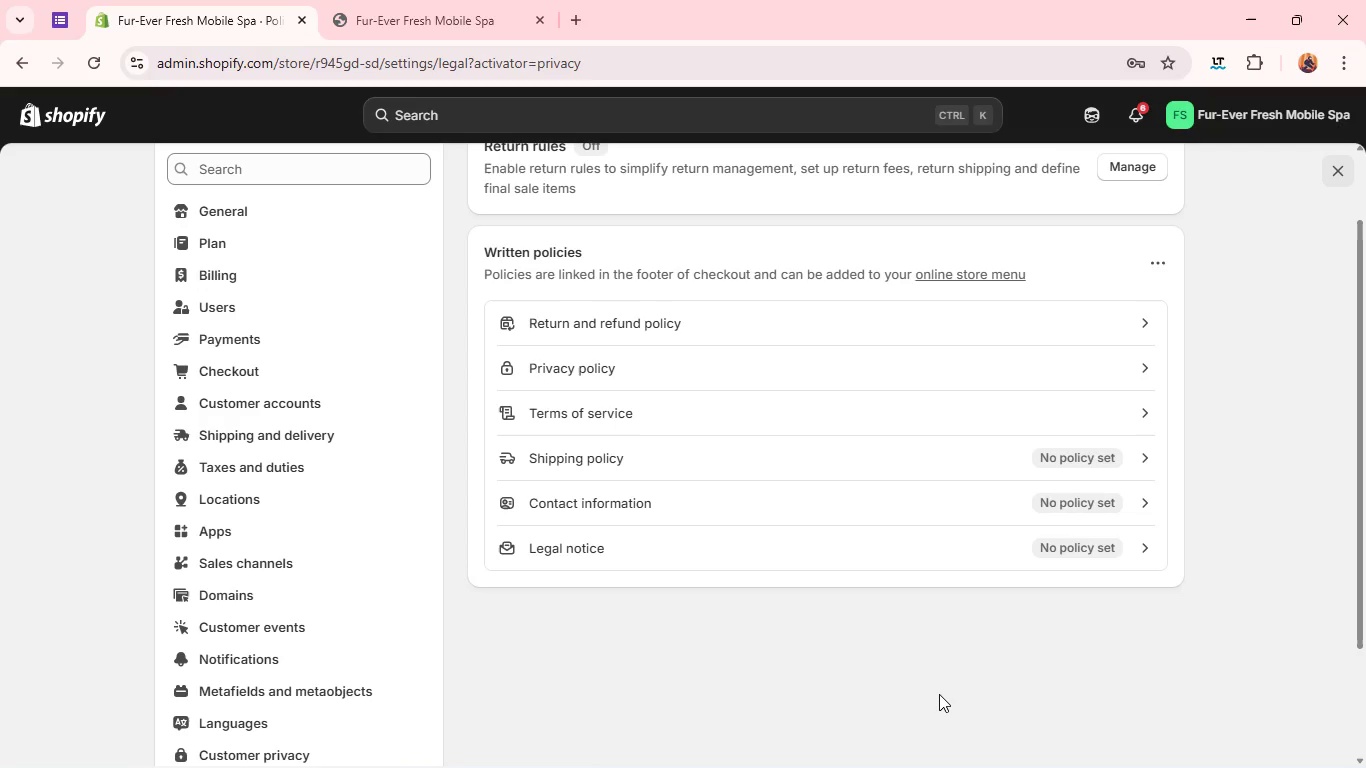 
wait(47.28)
 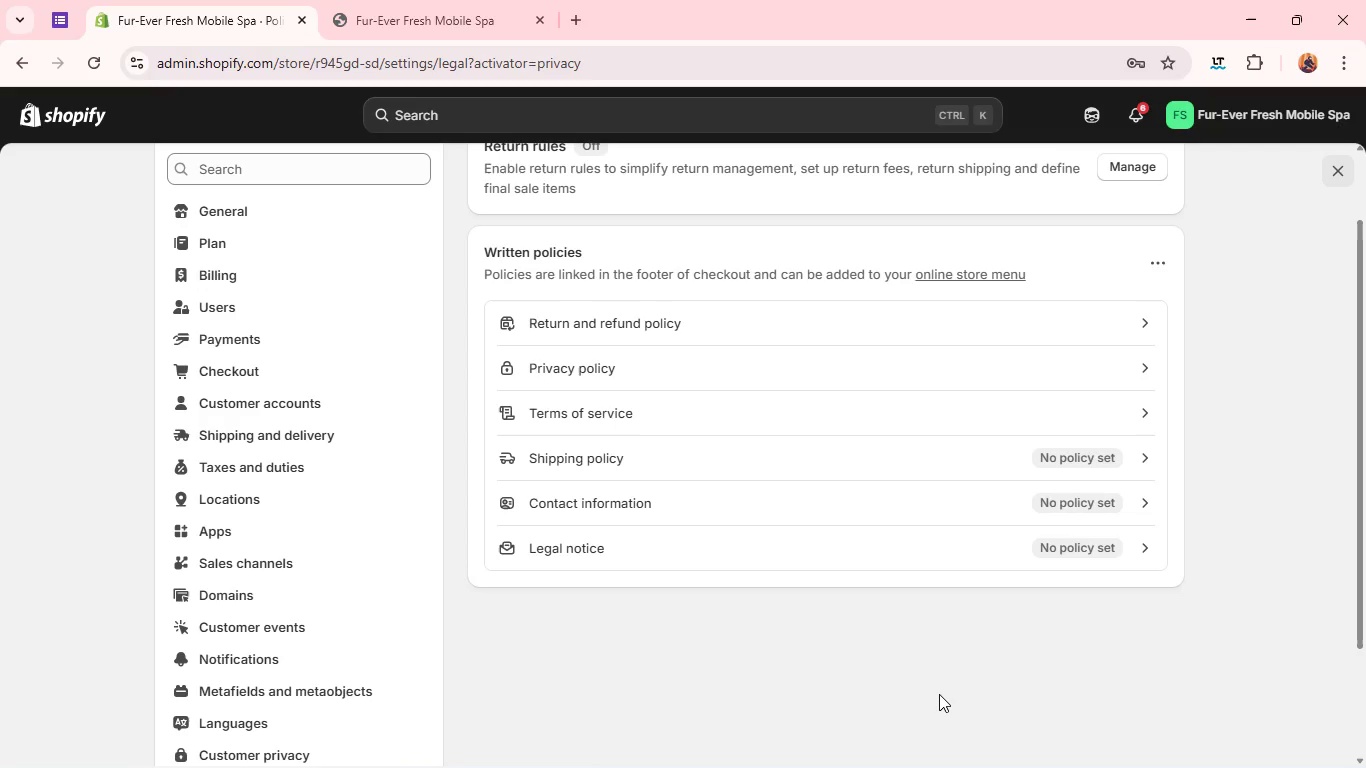 
left_click([1330, 172])
 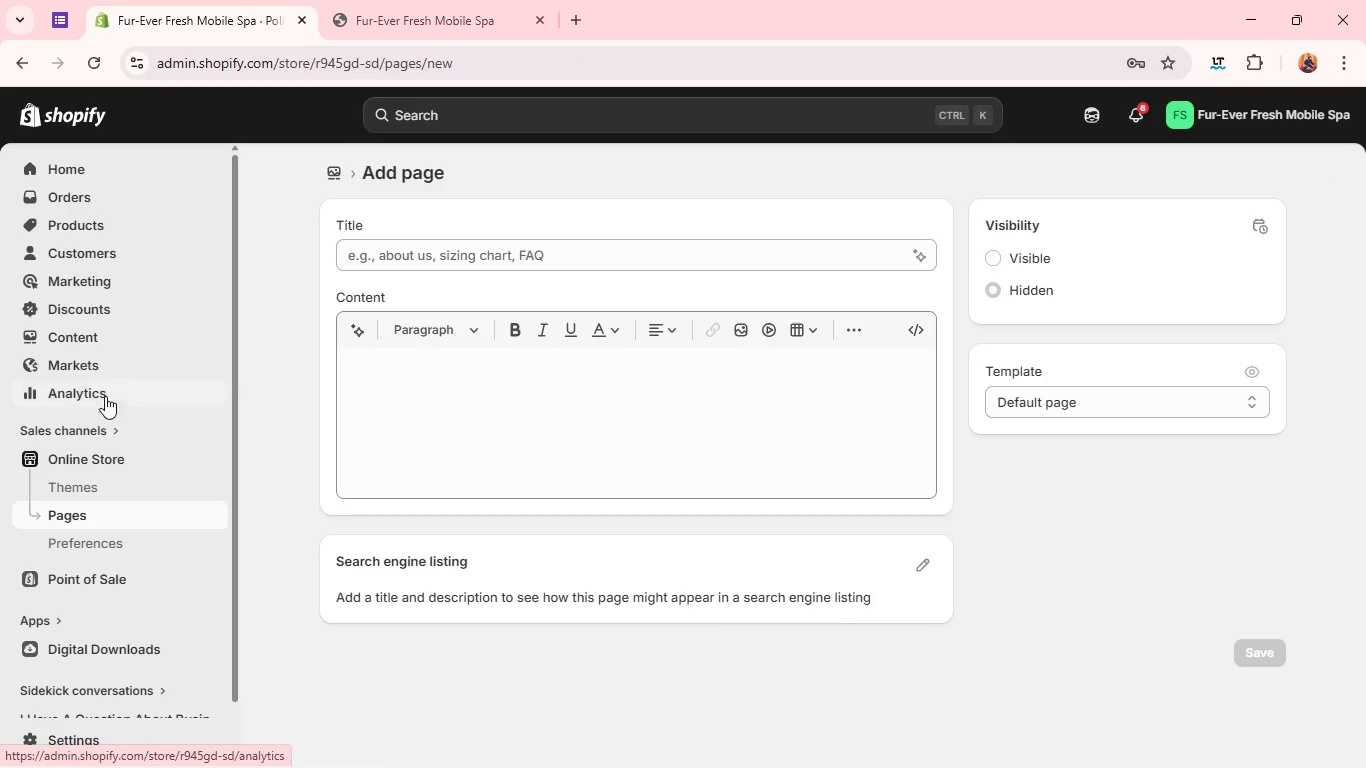 
left_click([132, 336])
 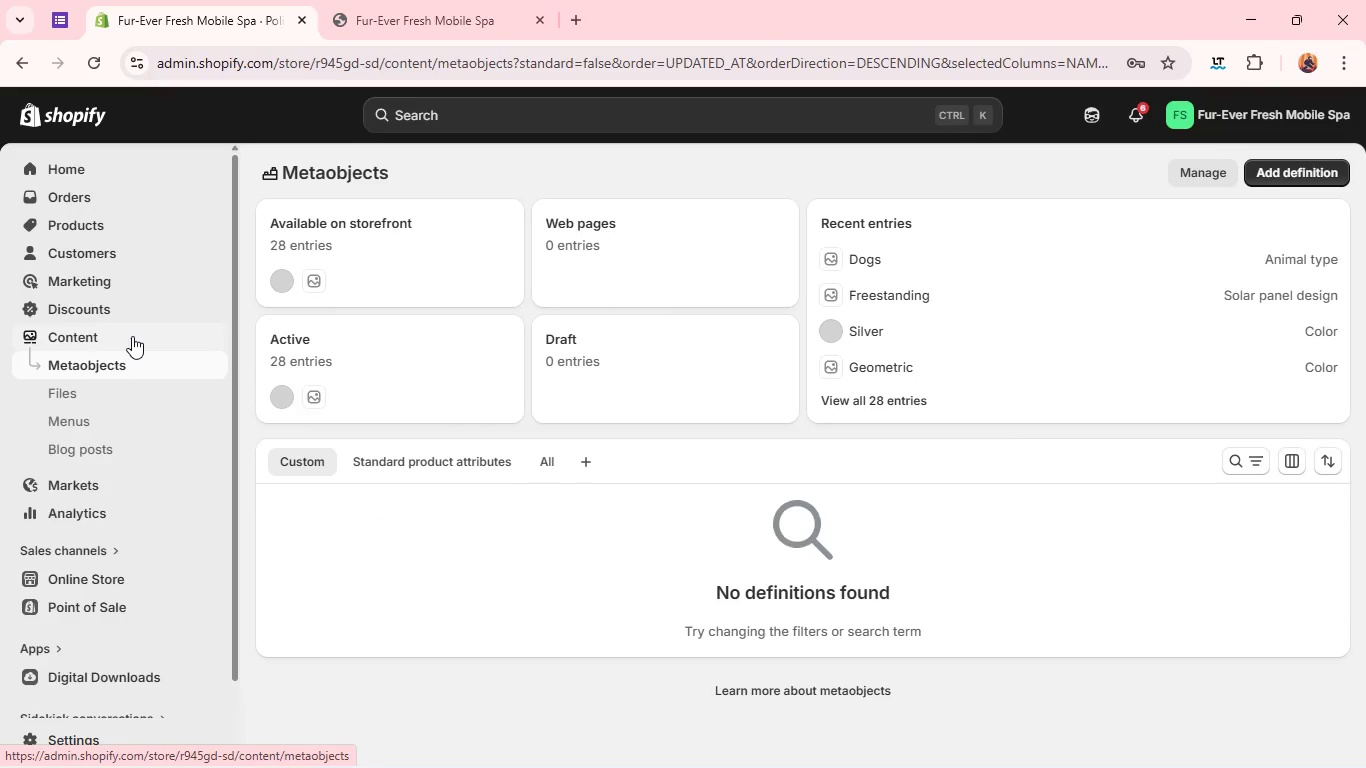 
wait(7.08)
 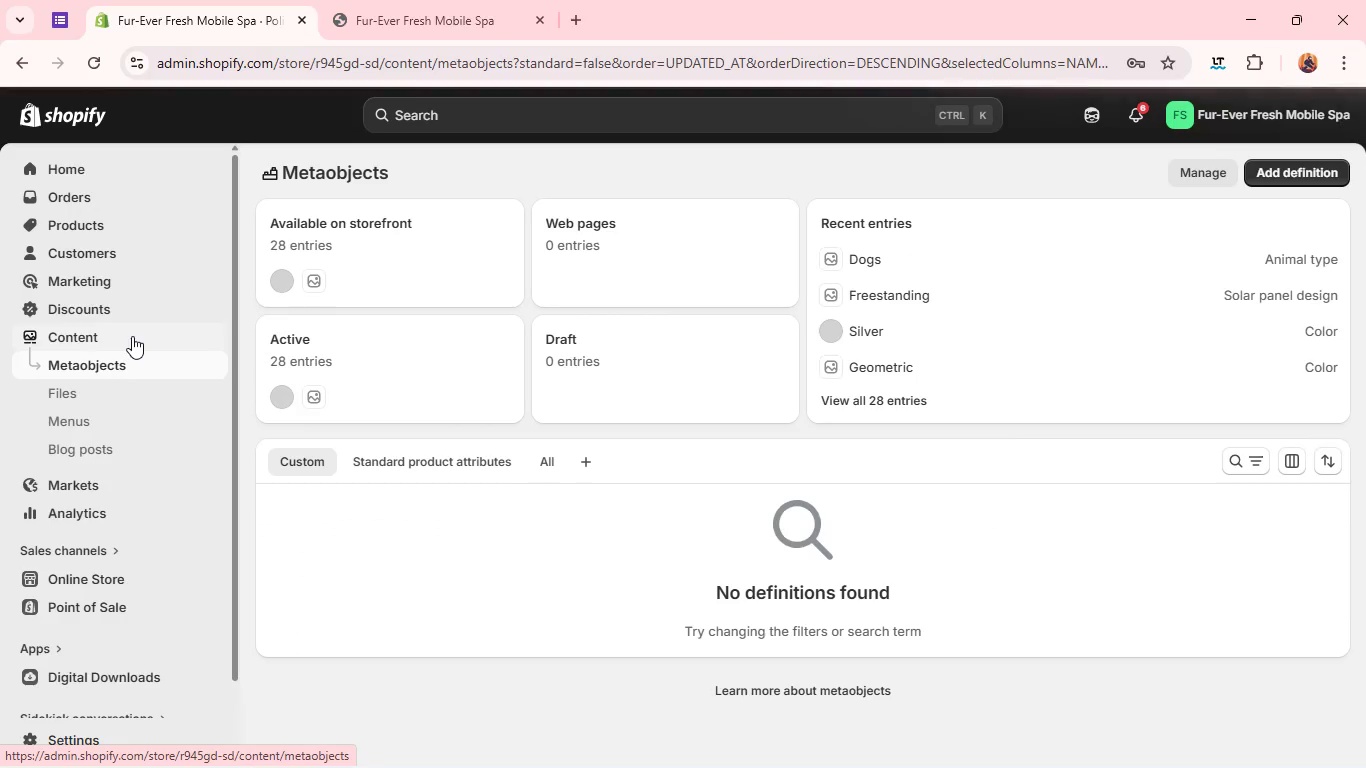 
left_click([112, 406])
 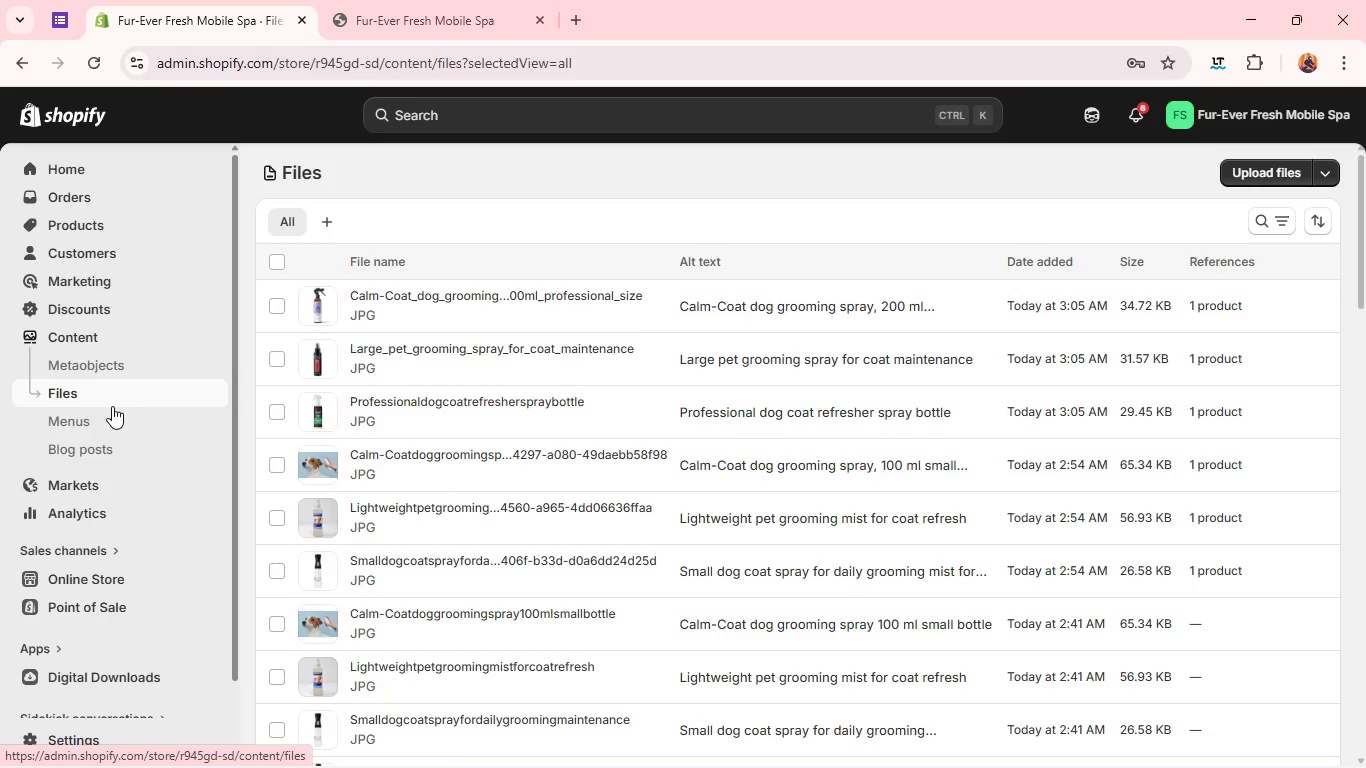 
wait(10.95)
 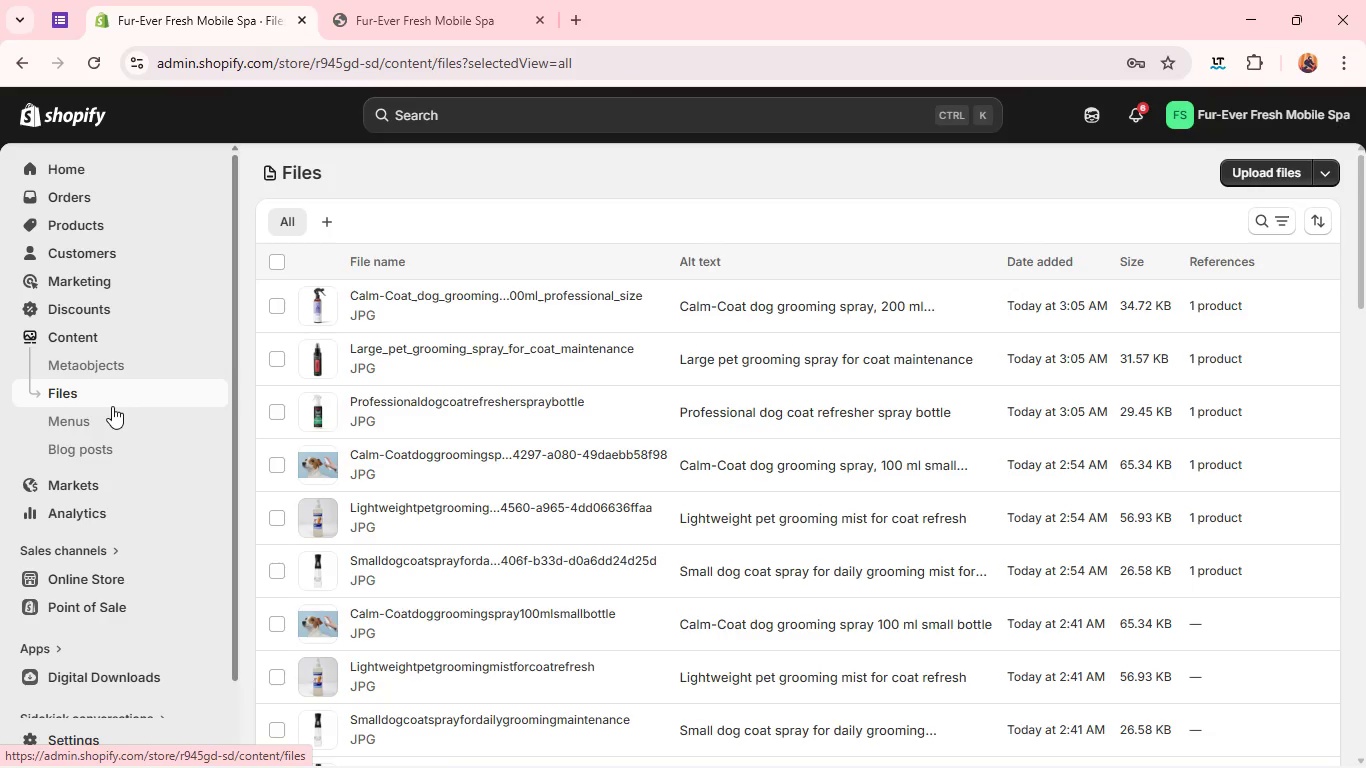 
left_click([118, 425])
 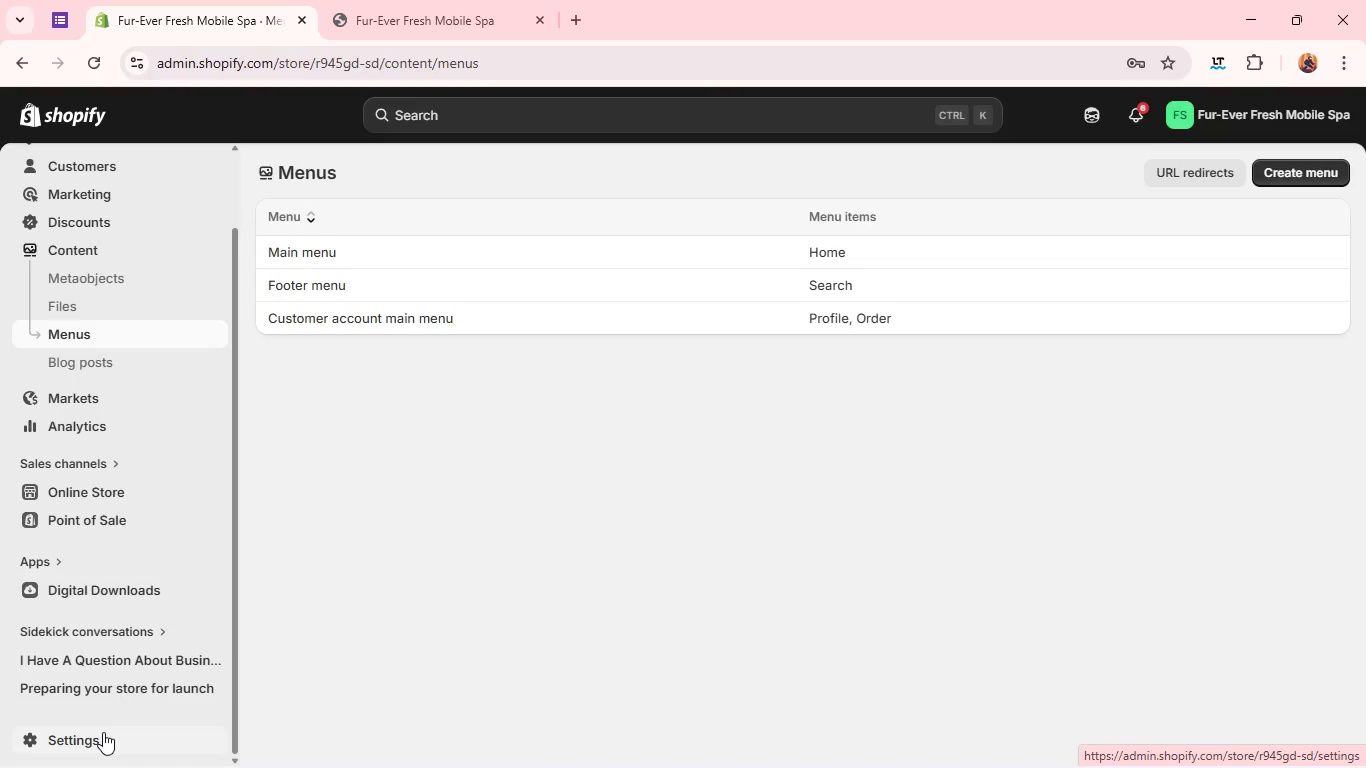 
wait(58.39)
 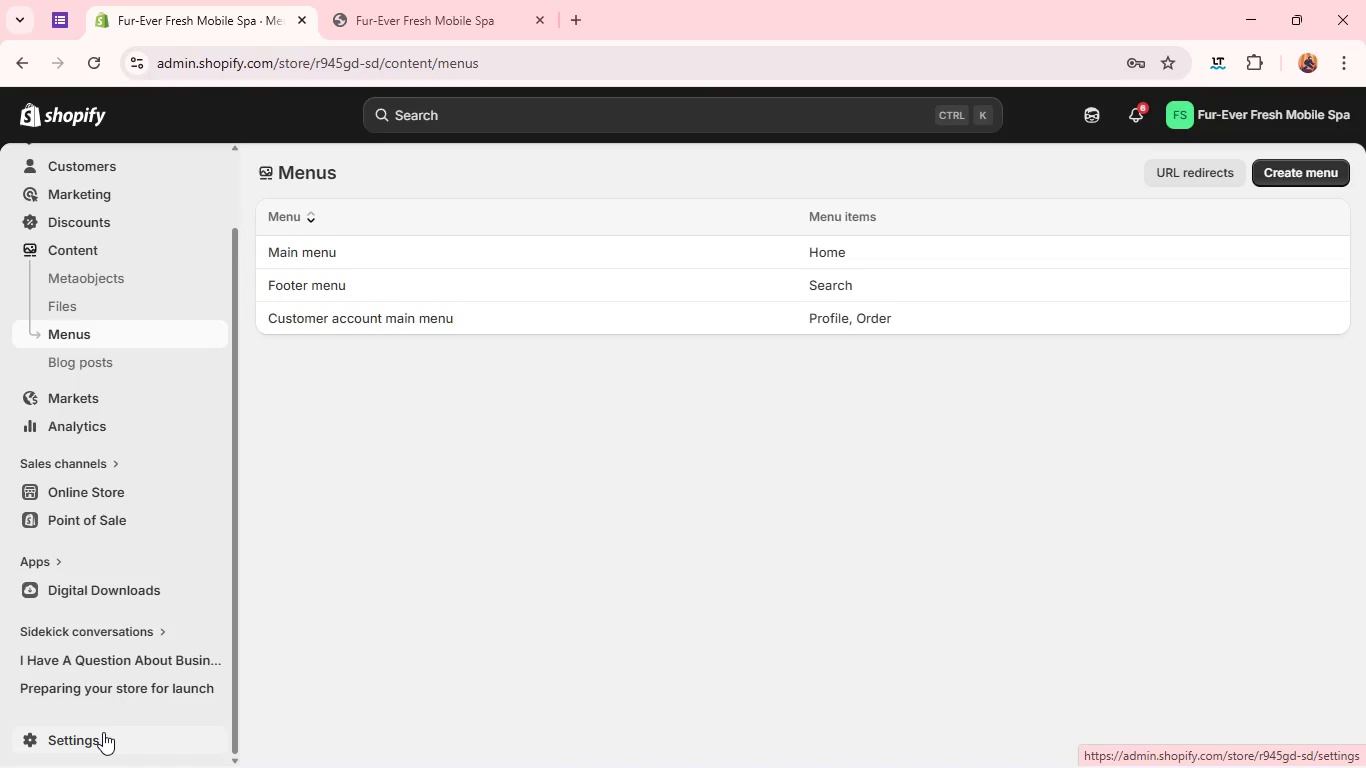 
left_click([131, 482])
 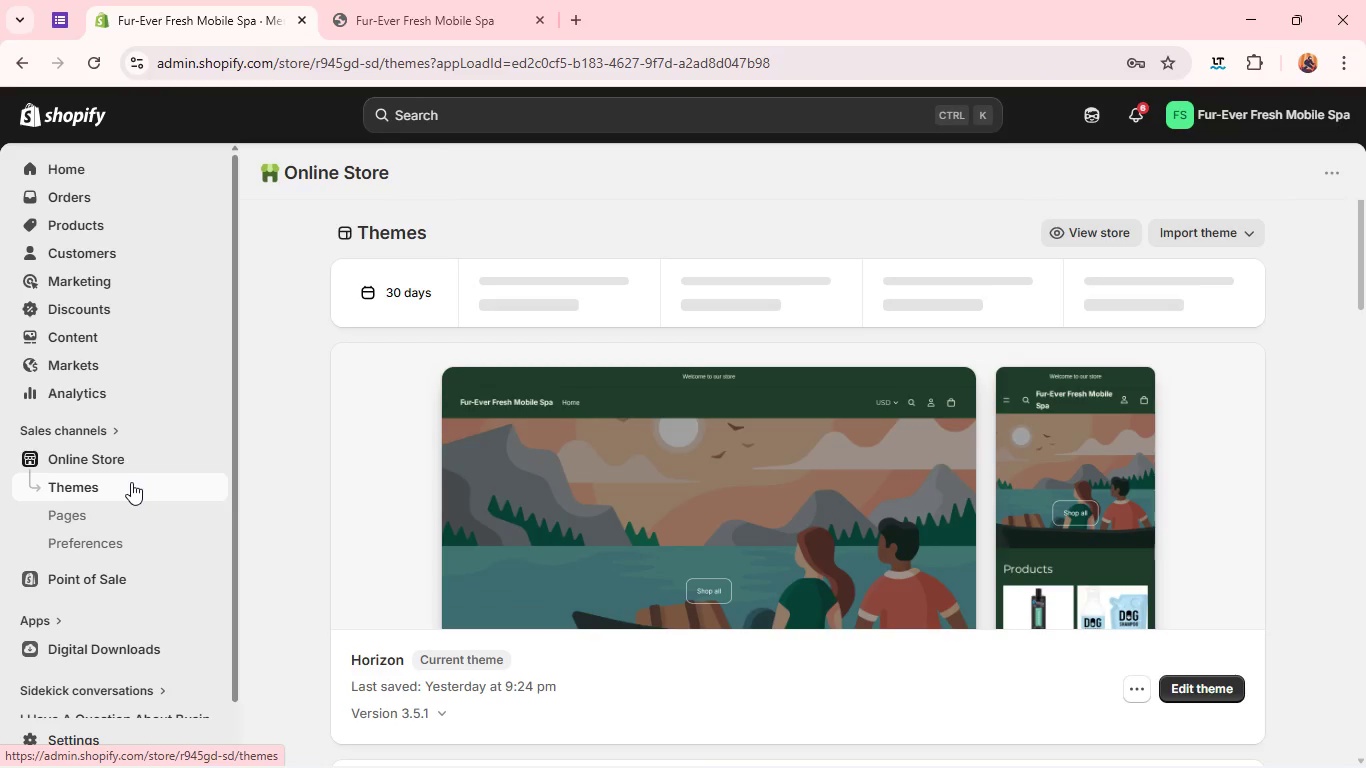 
wait(7.33)
 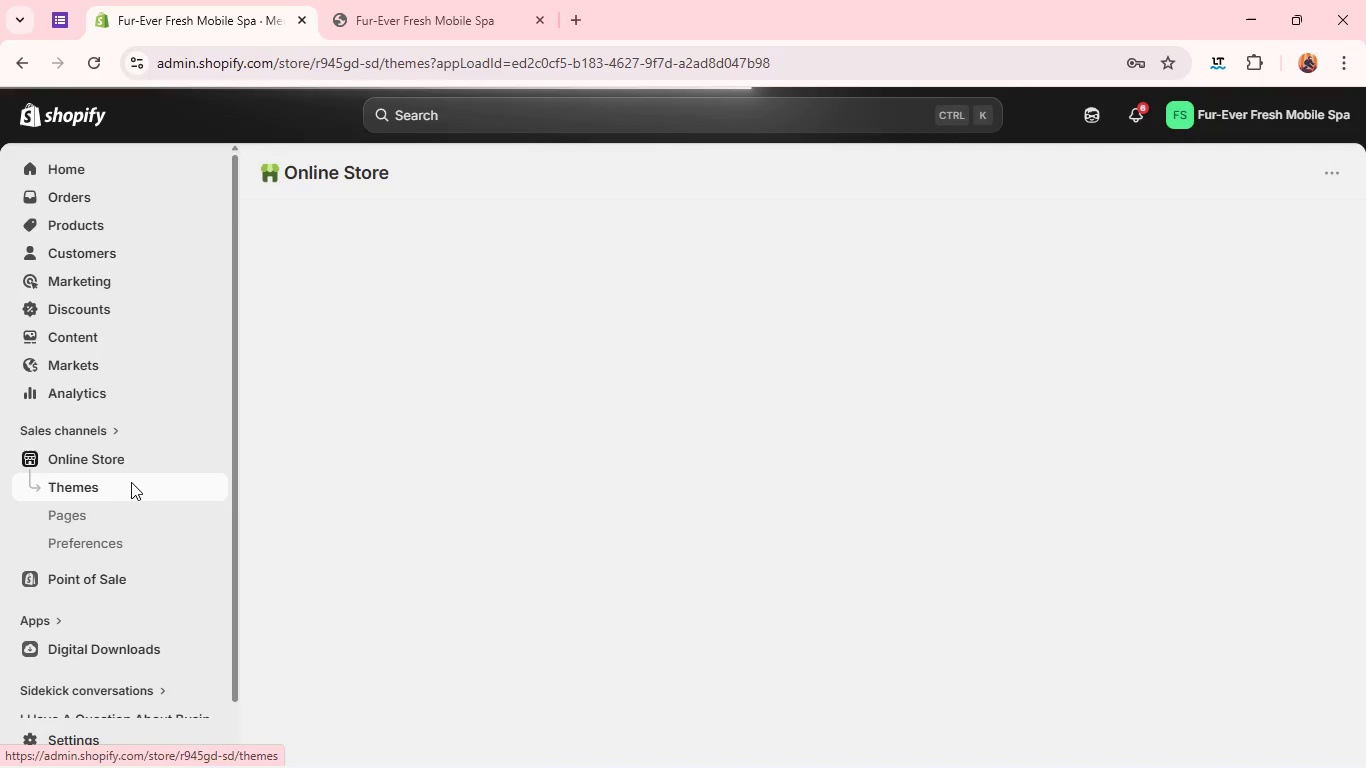 
left_click([123, 509])
 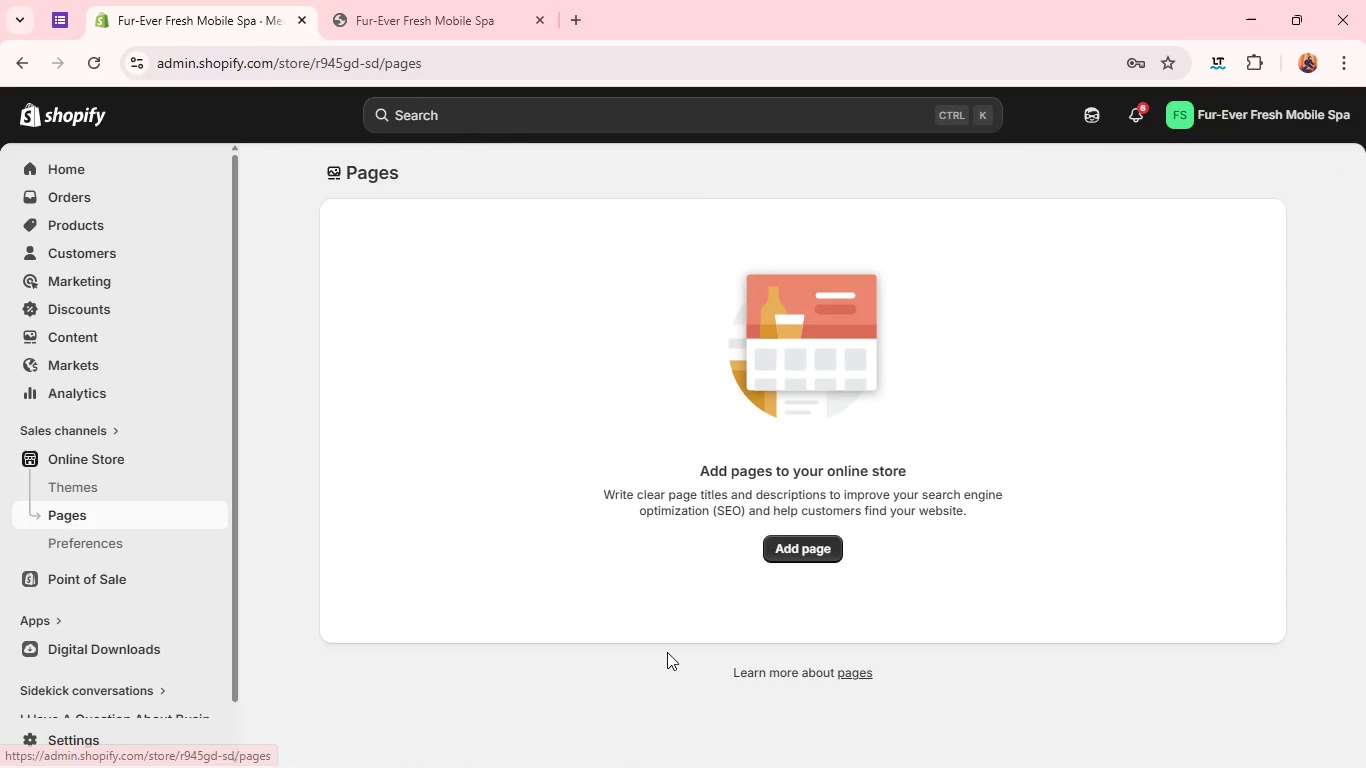 
left_click([825, 553])
 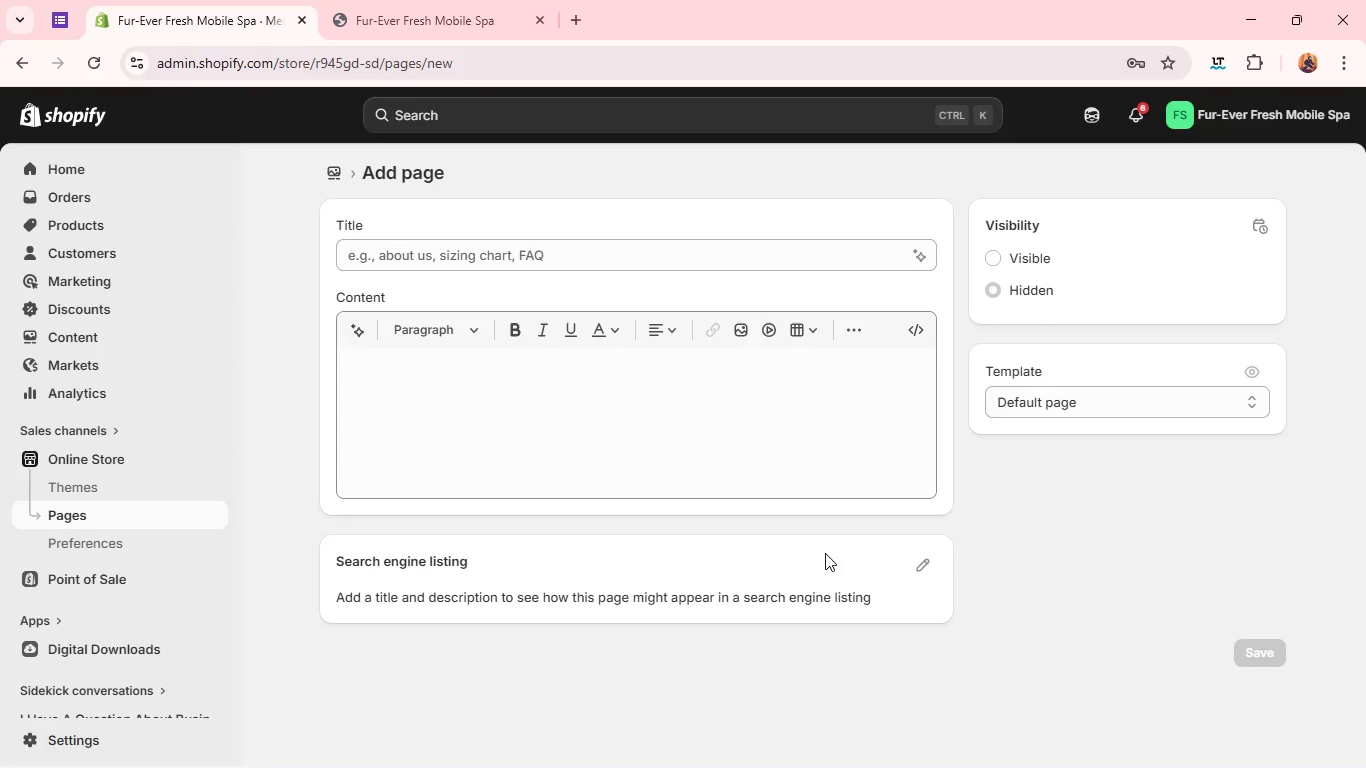 
wait(8.92)
 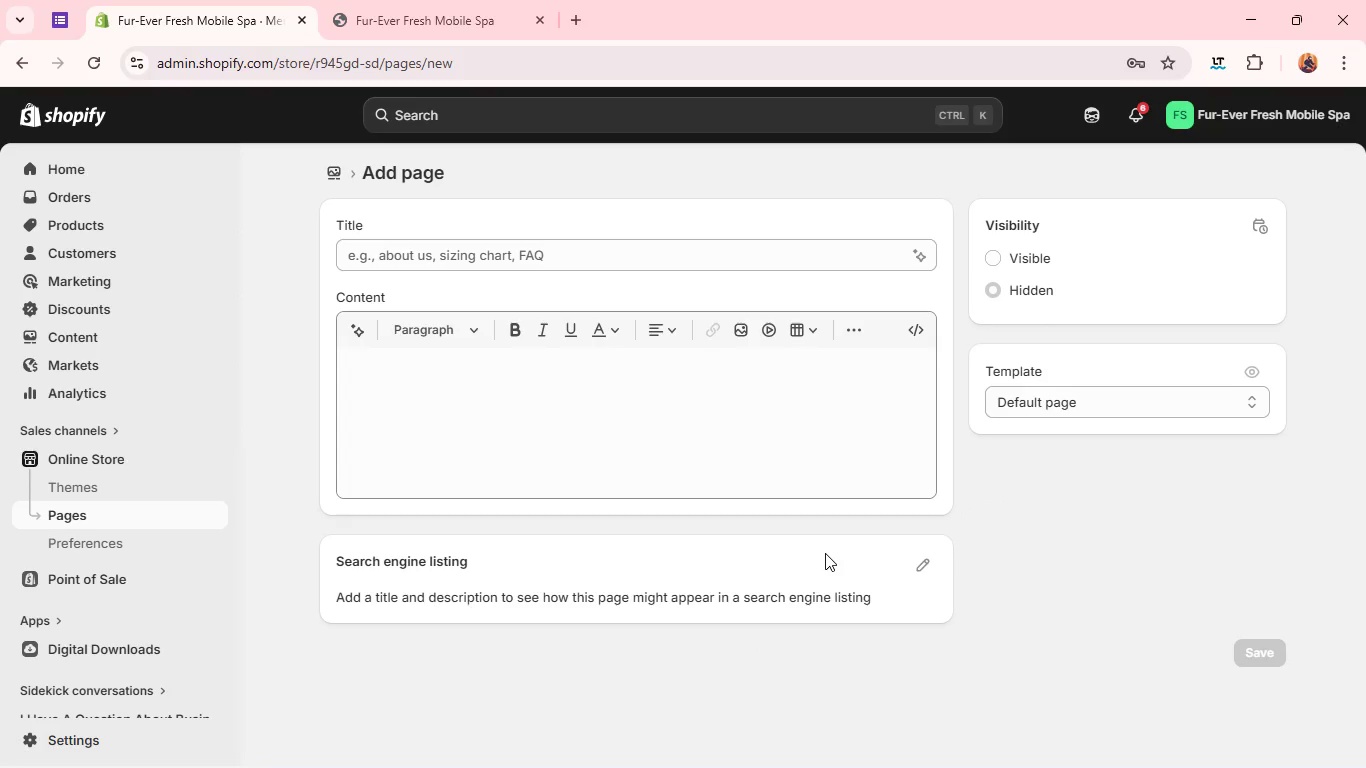 
left_click([714, 256])
 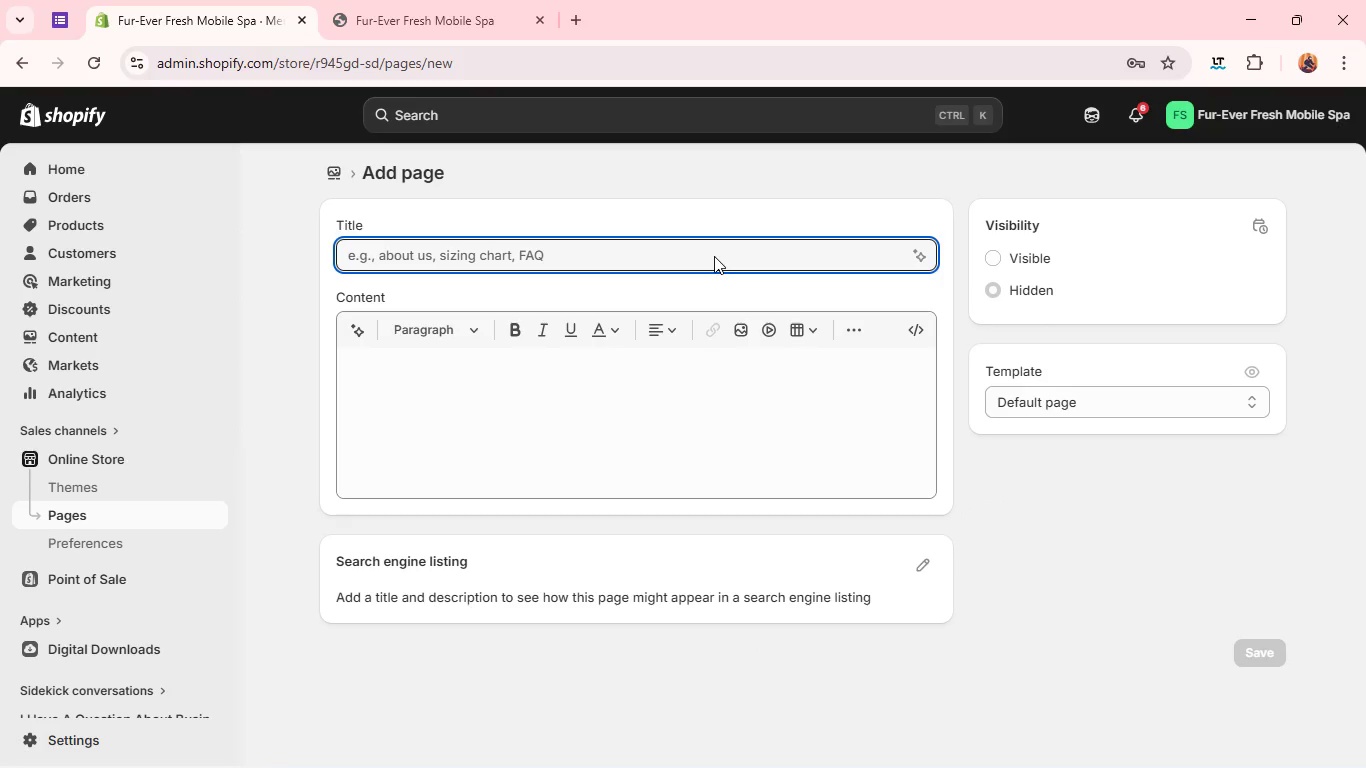 
type(Abour)
key(Backspace)
type(t Us)
 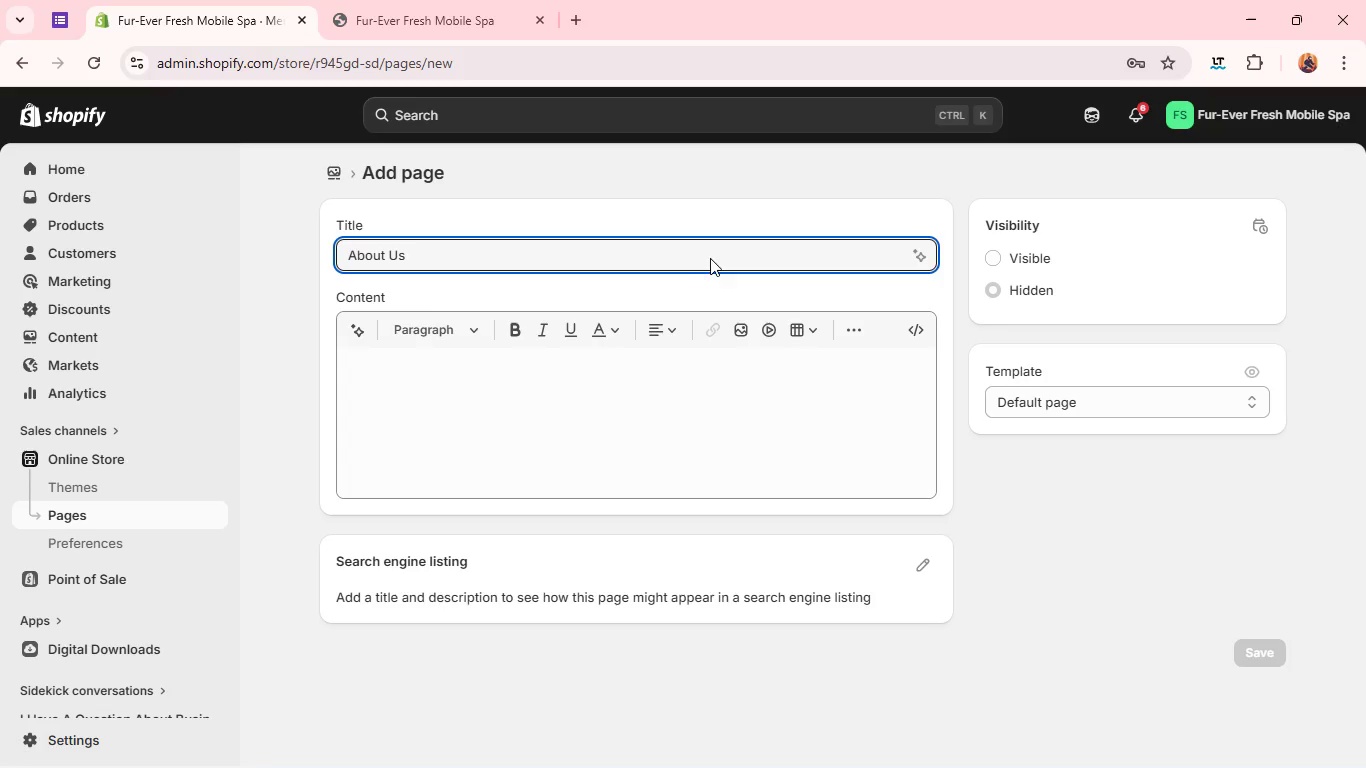 
left_click([606, 389])
 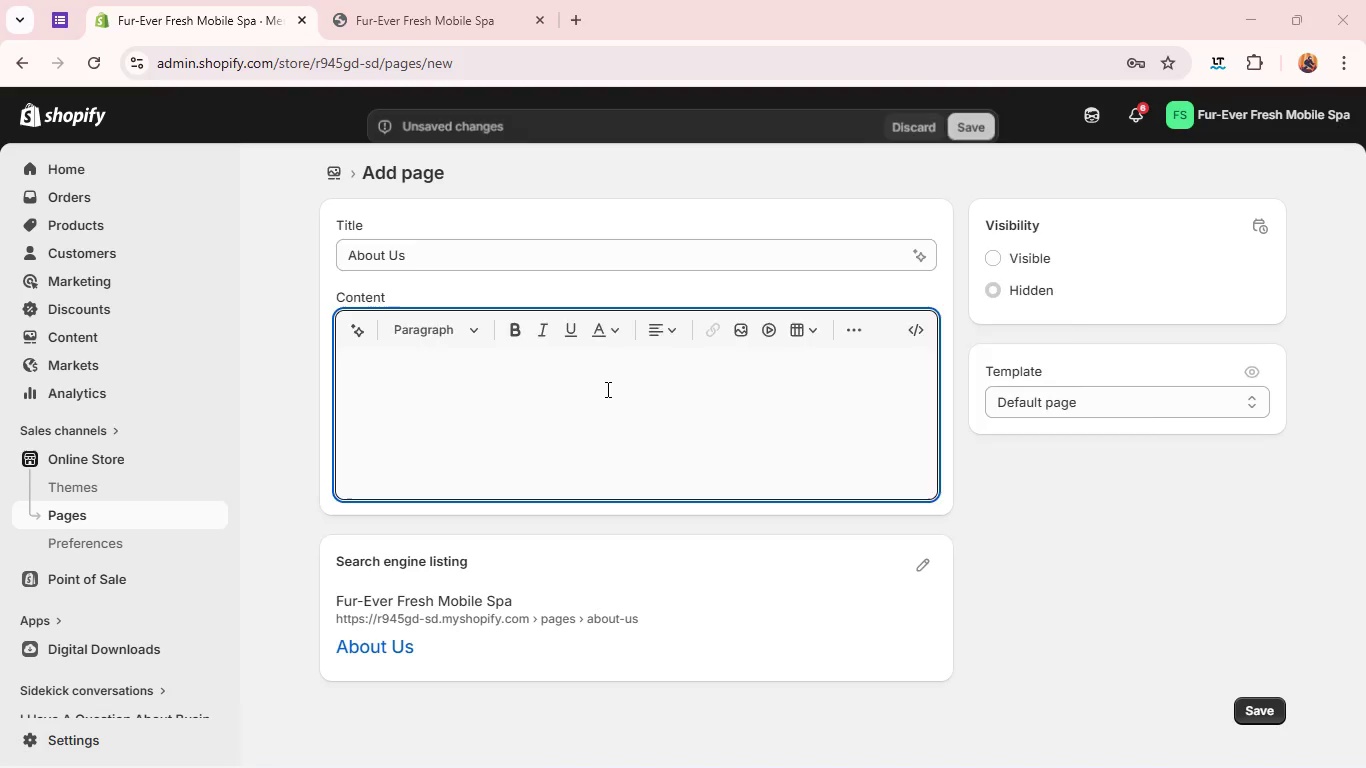 
key(Alt+Tab)
 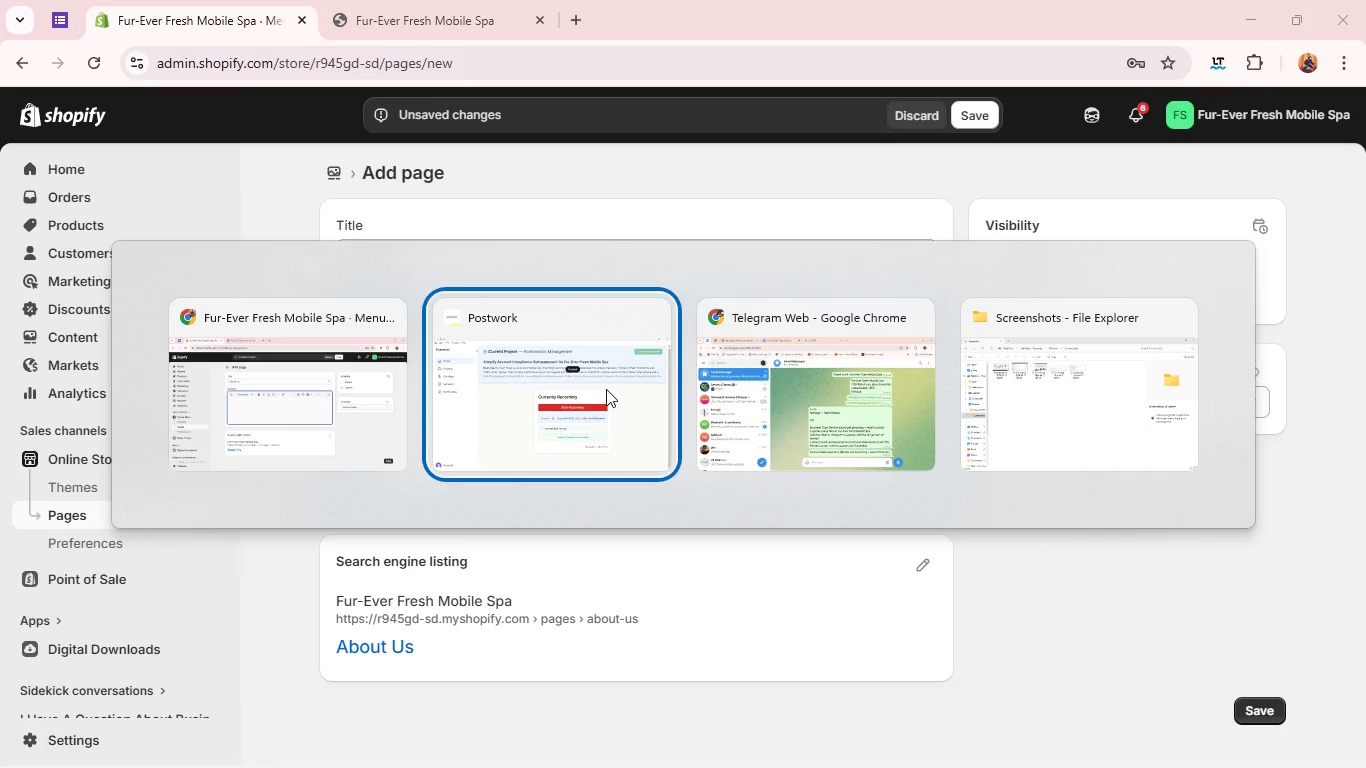 
key(Alt+Tab)
 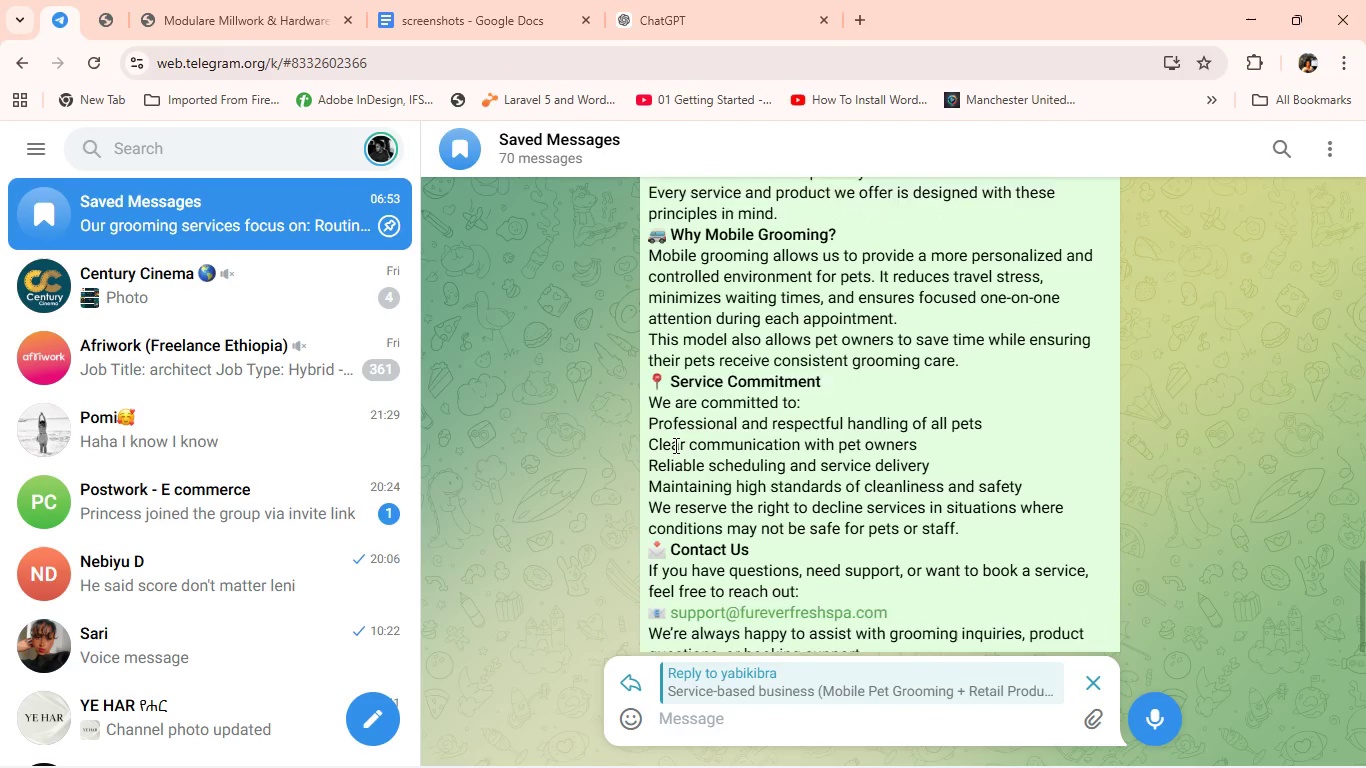 
left_click([821, 438])
 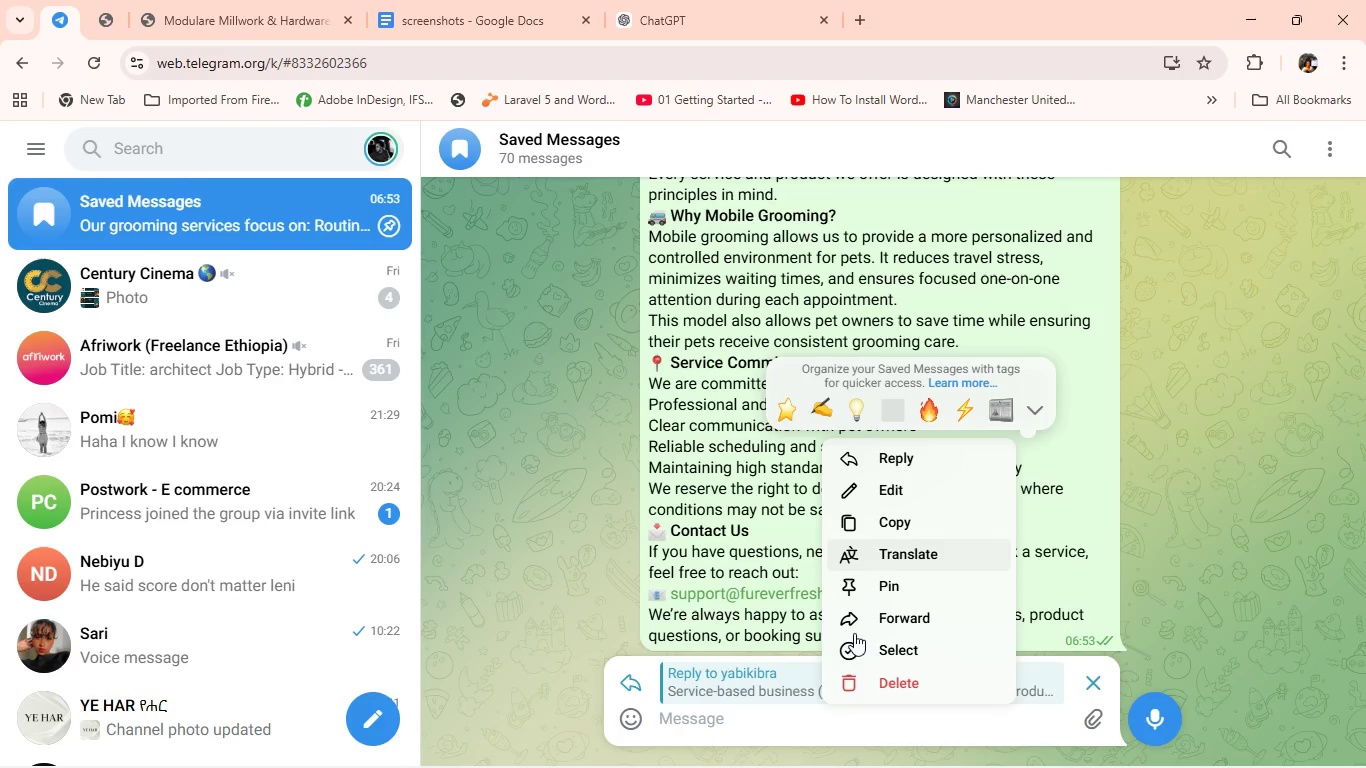 
left_click([855, 651])
 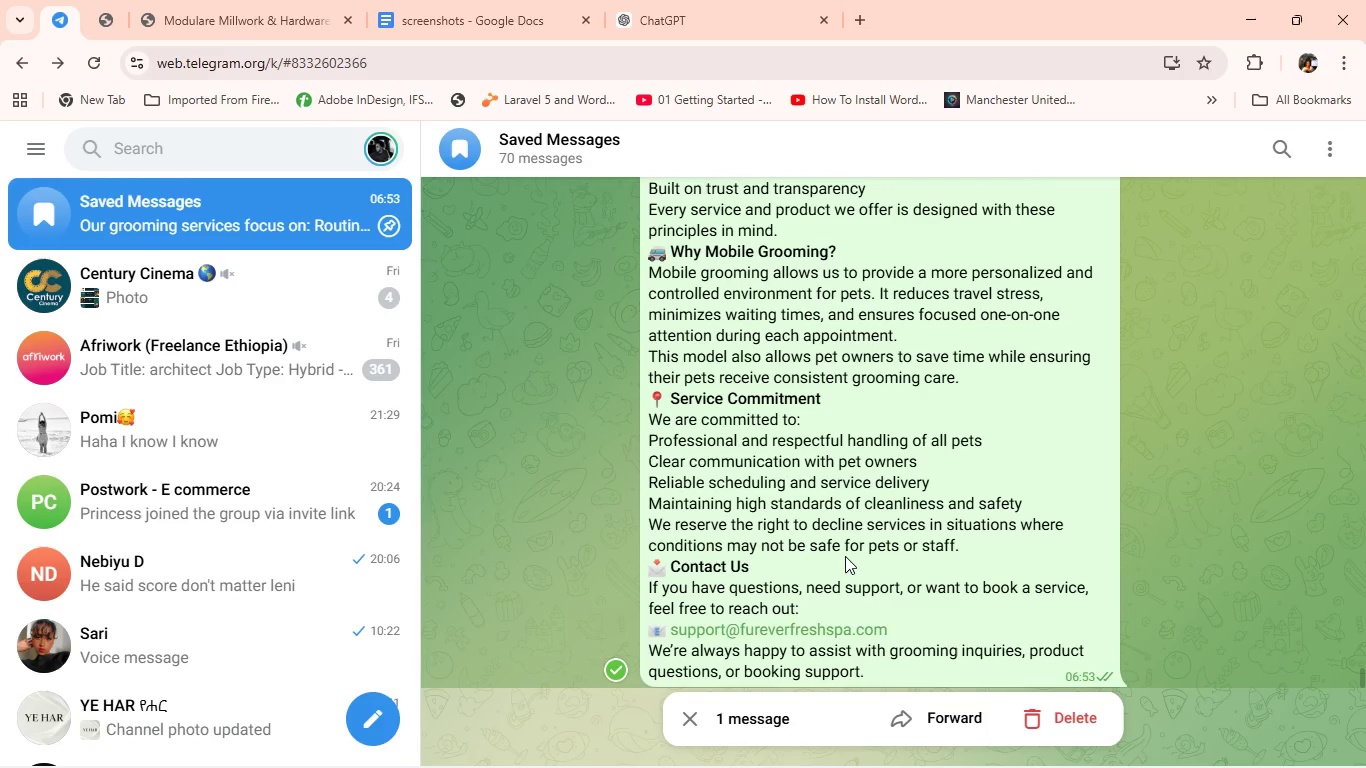 
right_click([845, 556])
 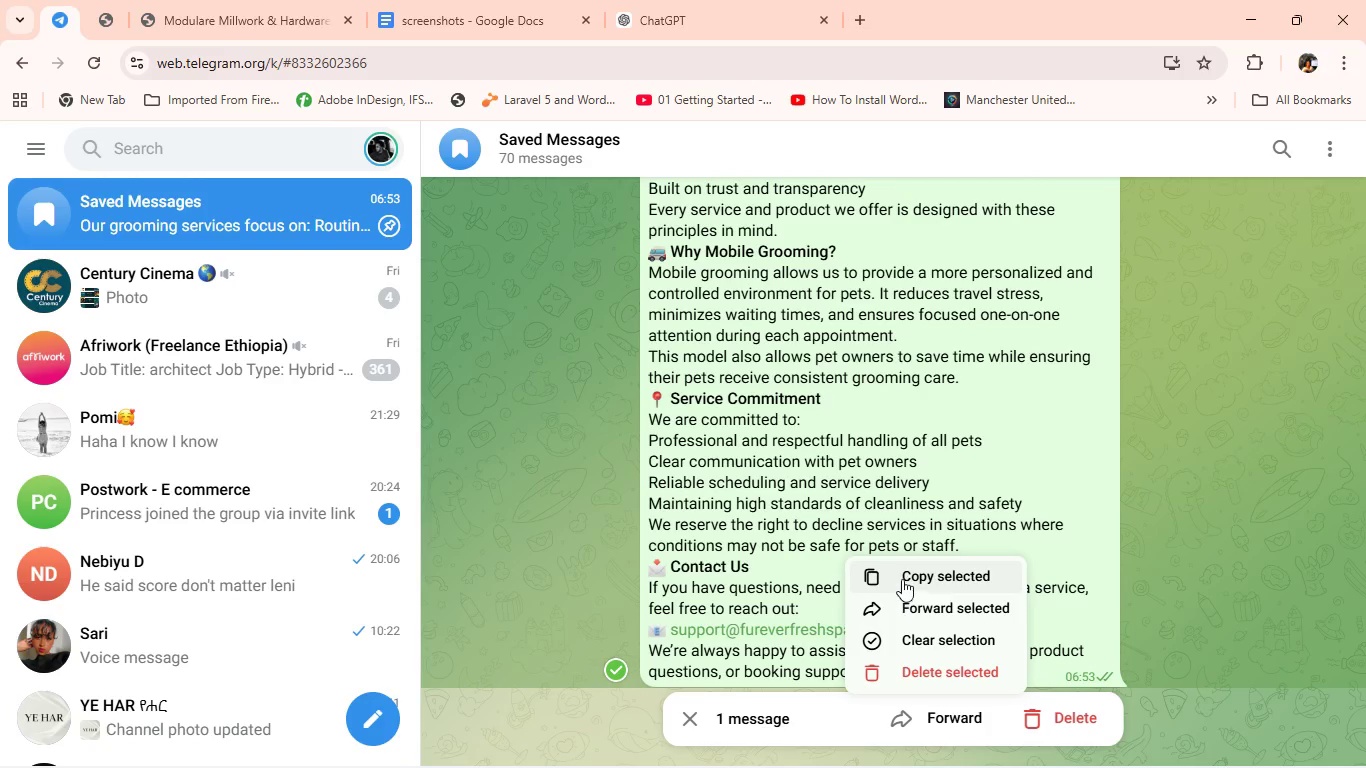 
left_click([902, 577])
 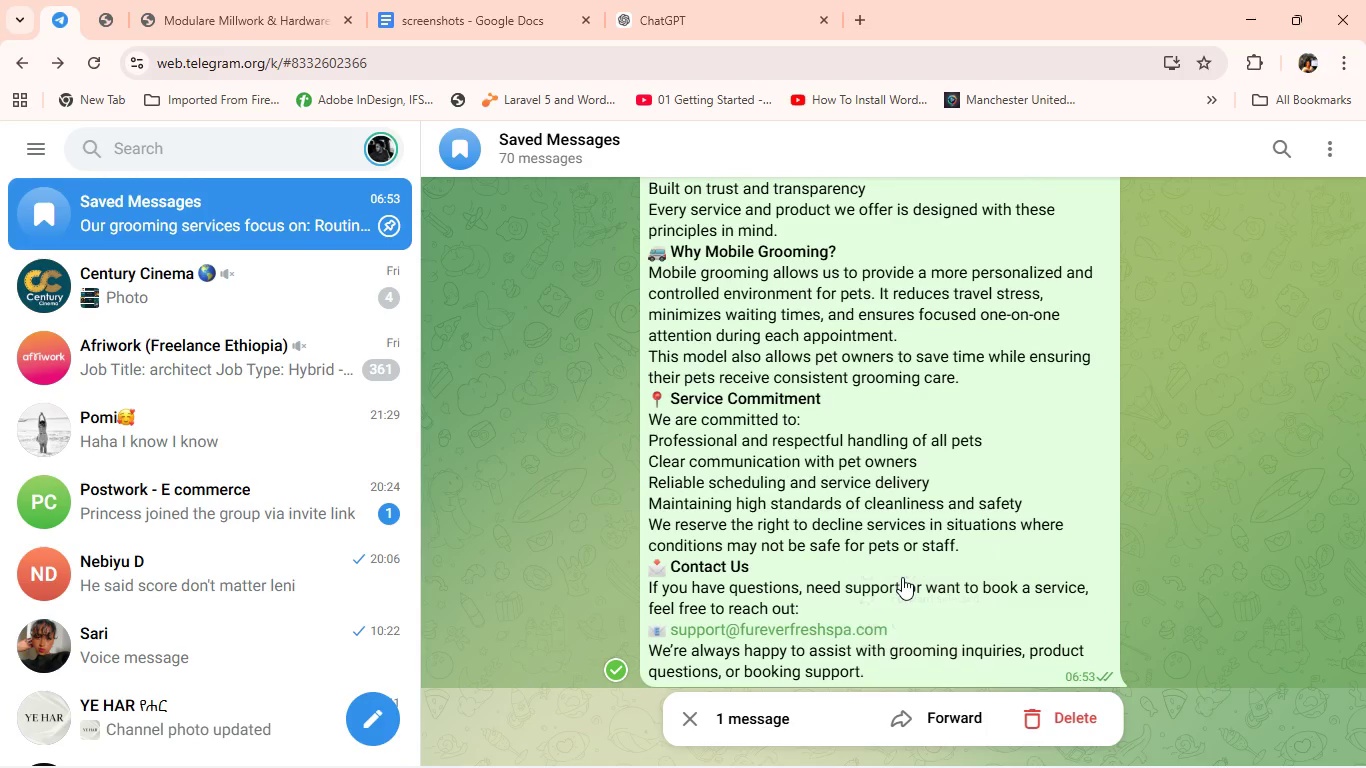 
key(Alt+Tab)
 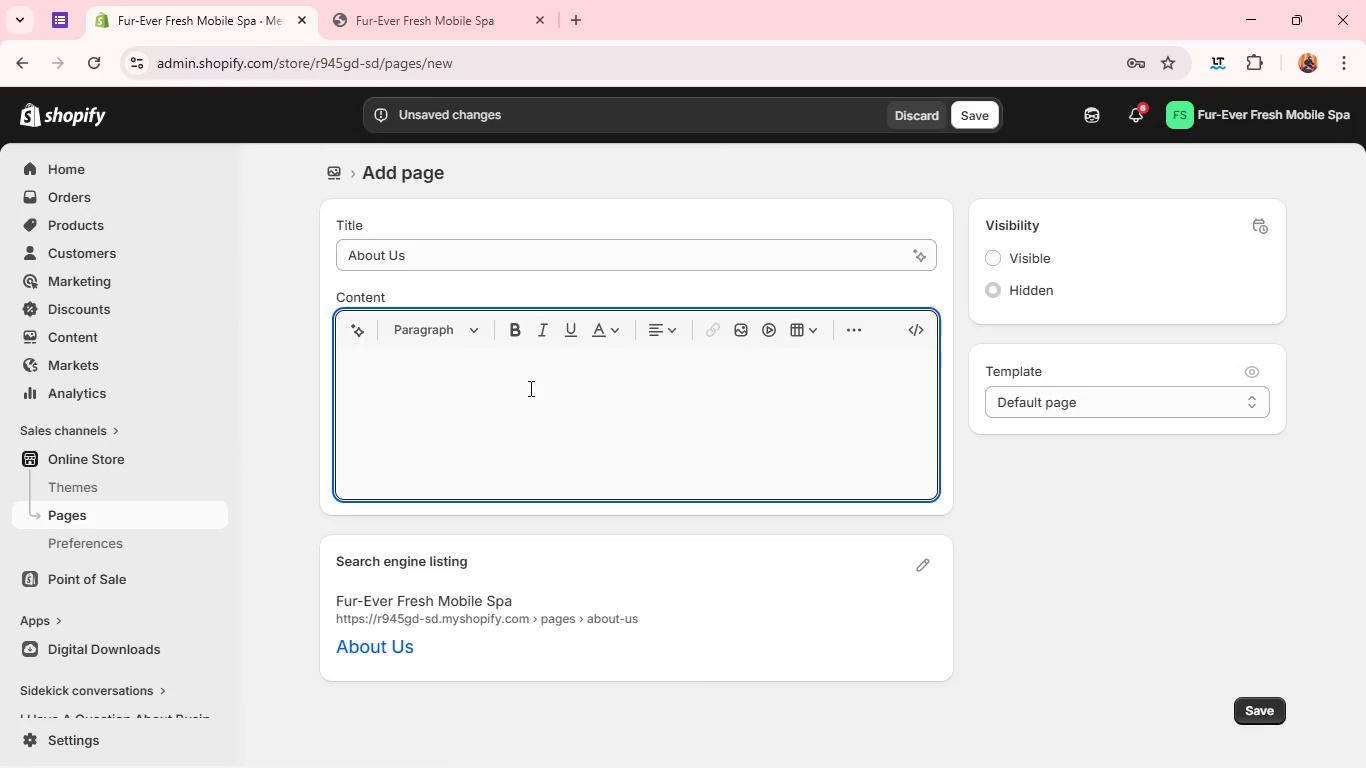 
key(Control+V)
 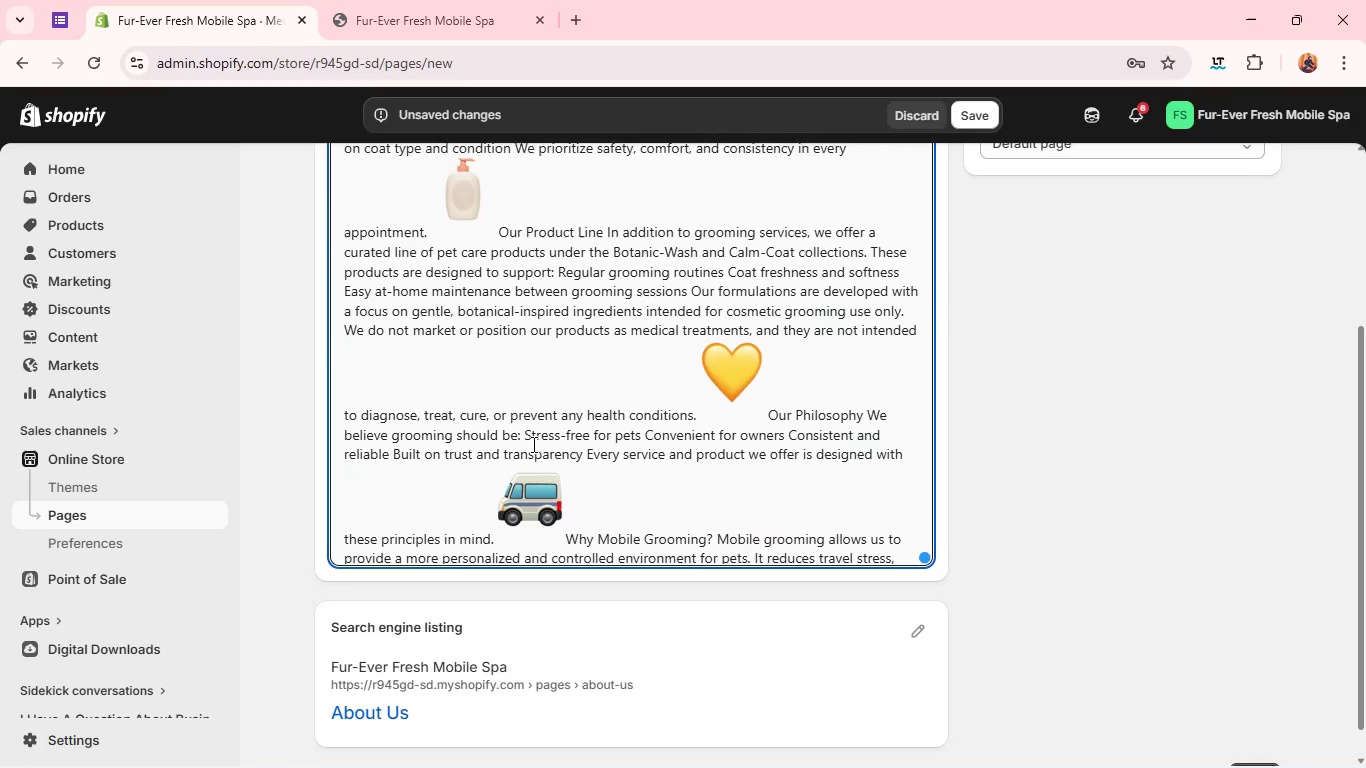 
left_click([581, 491])
 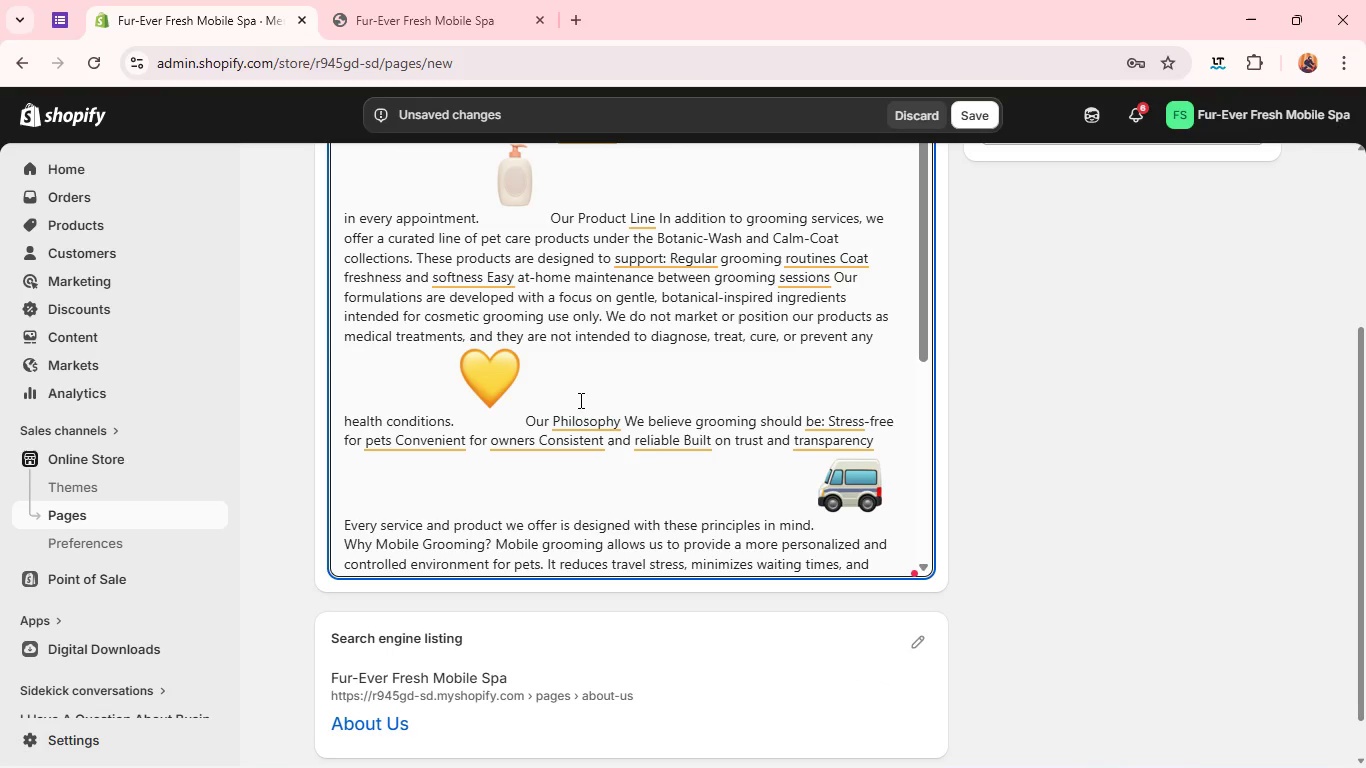 
left_click([577, 404])
 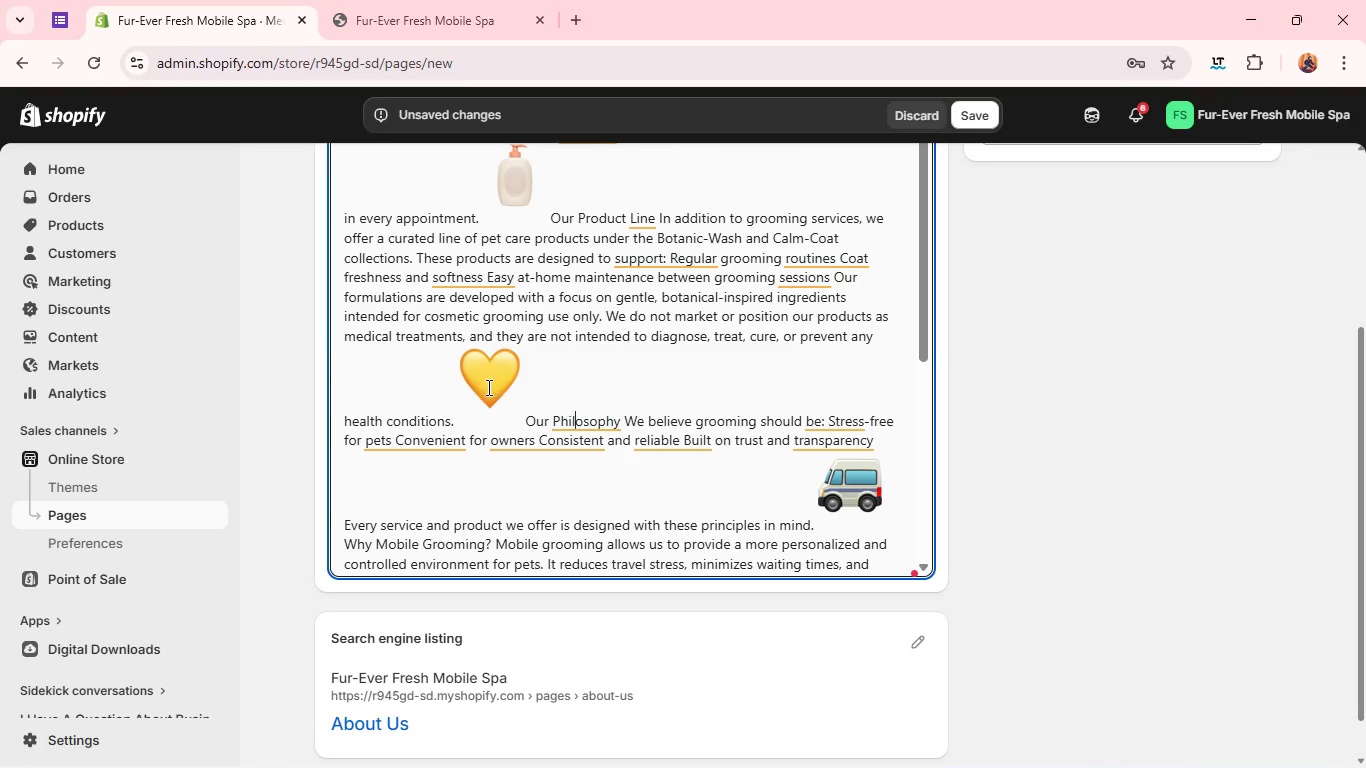 
left_click([487, 387])
 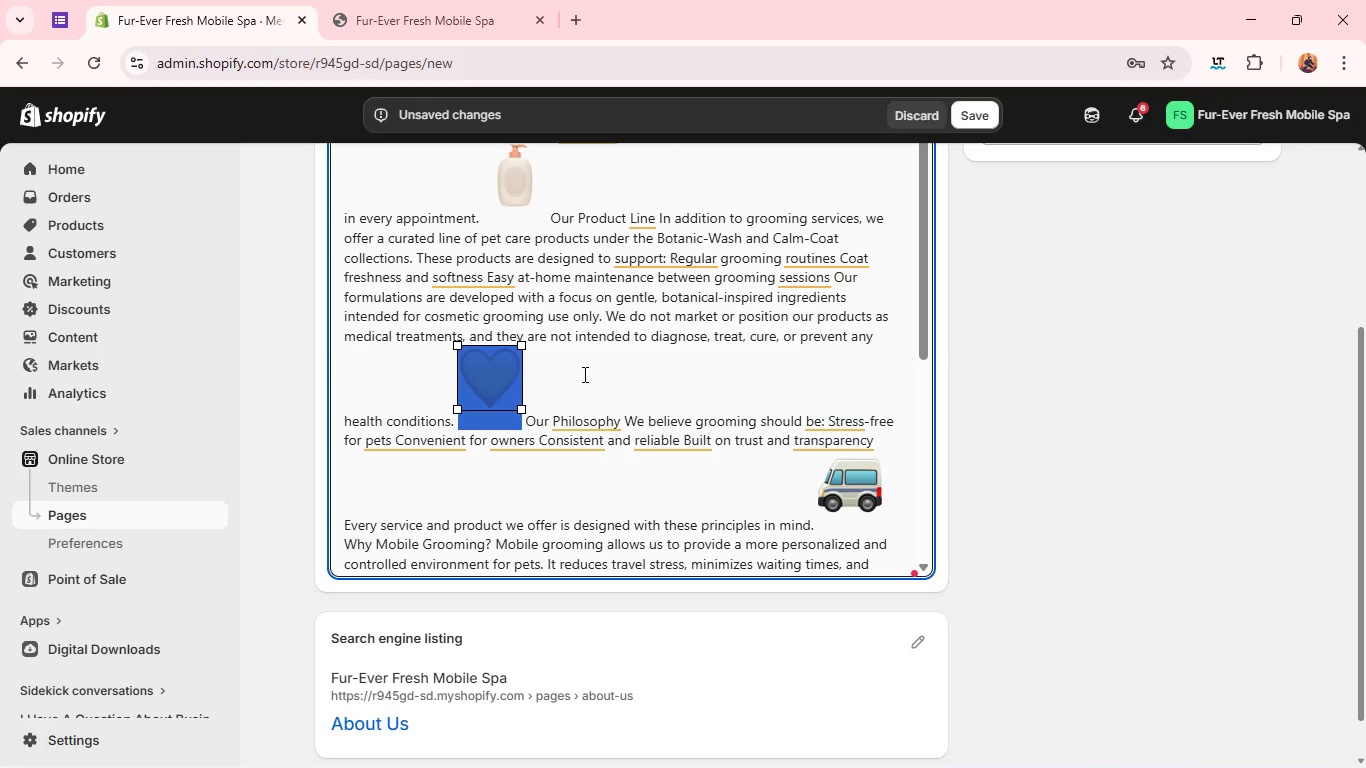 
left_click([583, 374])
 